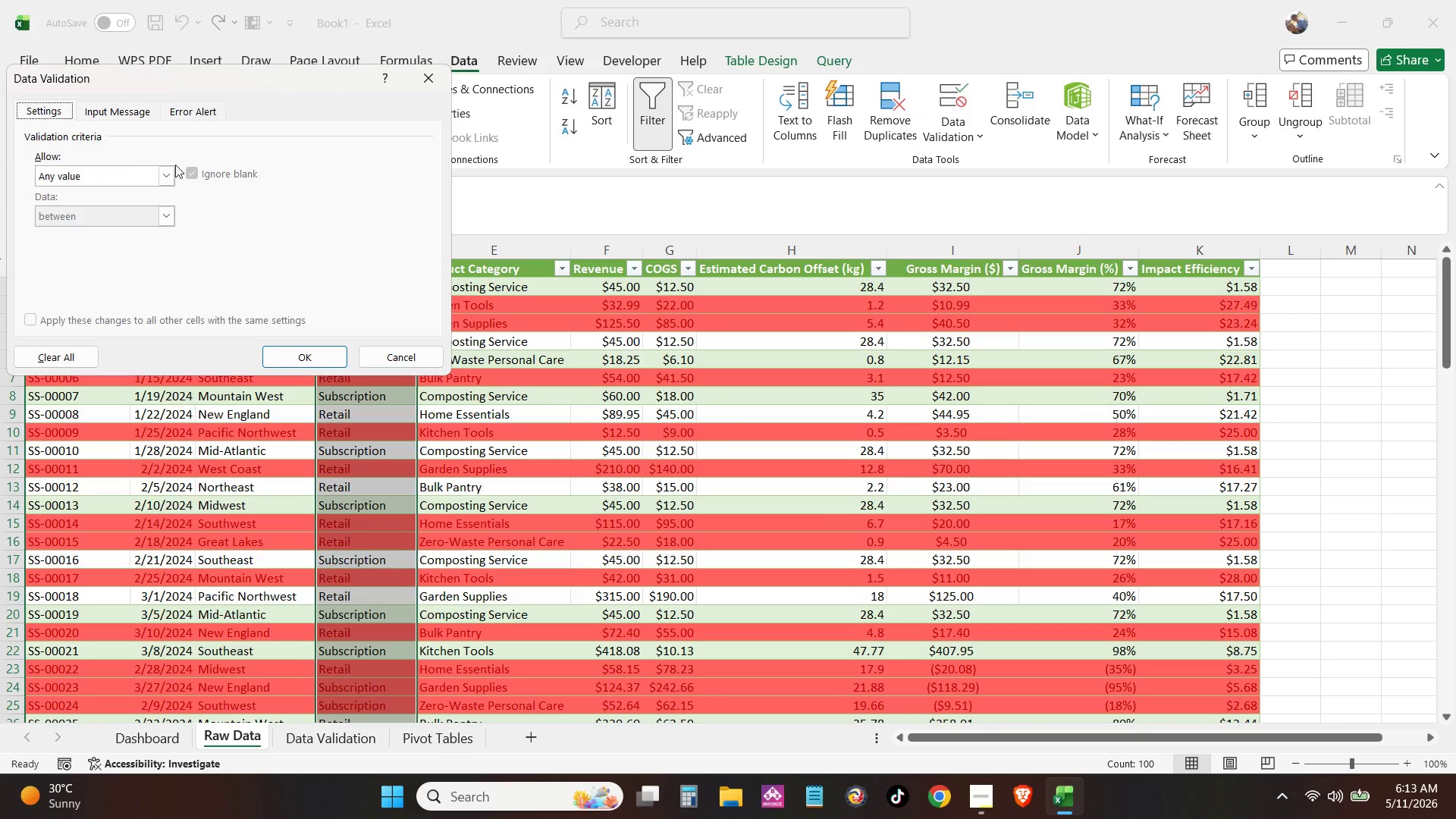 
left_click([108, 175])
 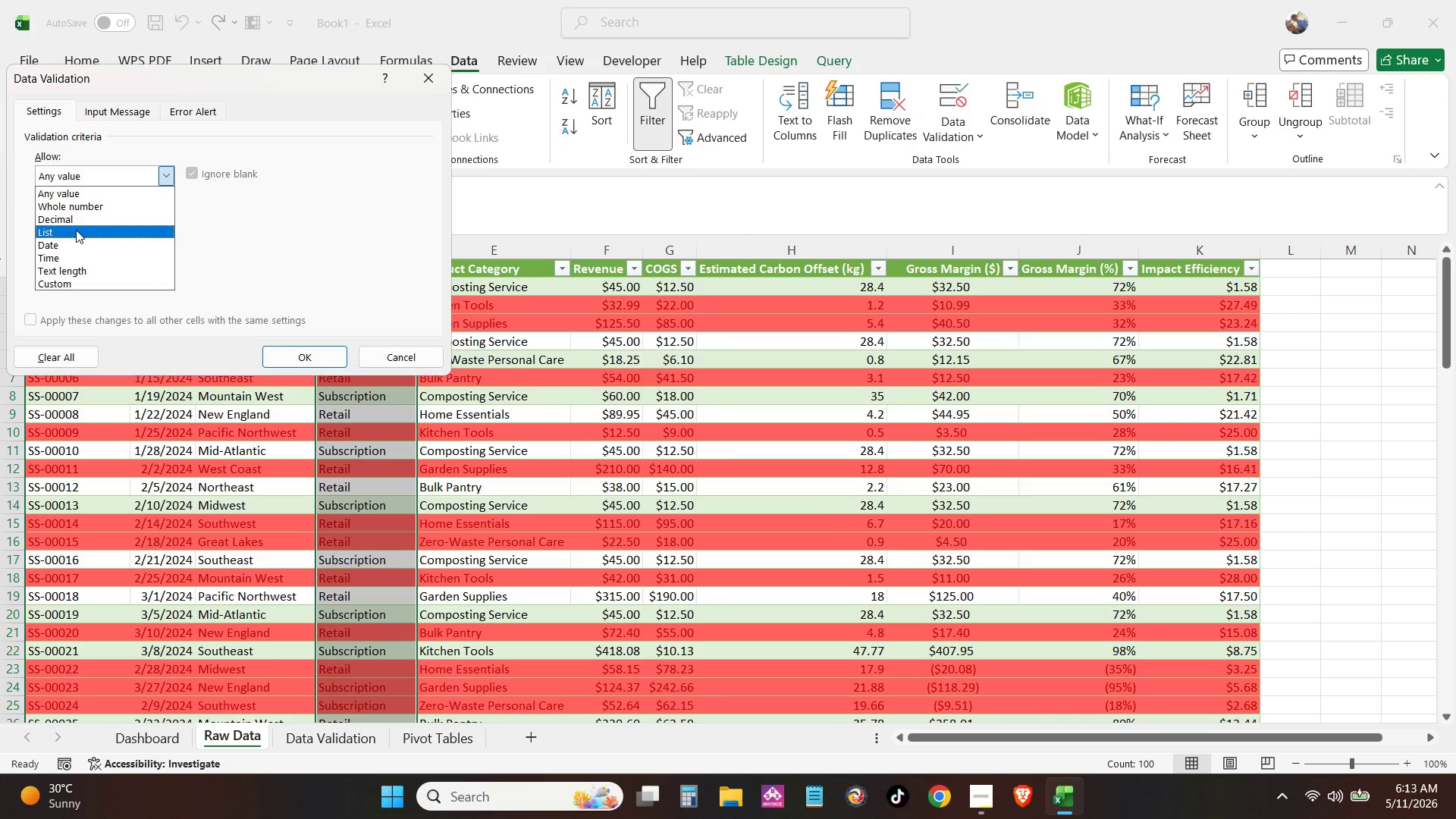 
left_click([77, 233])
 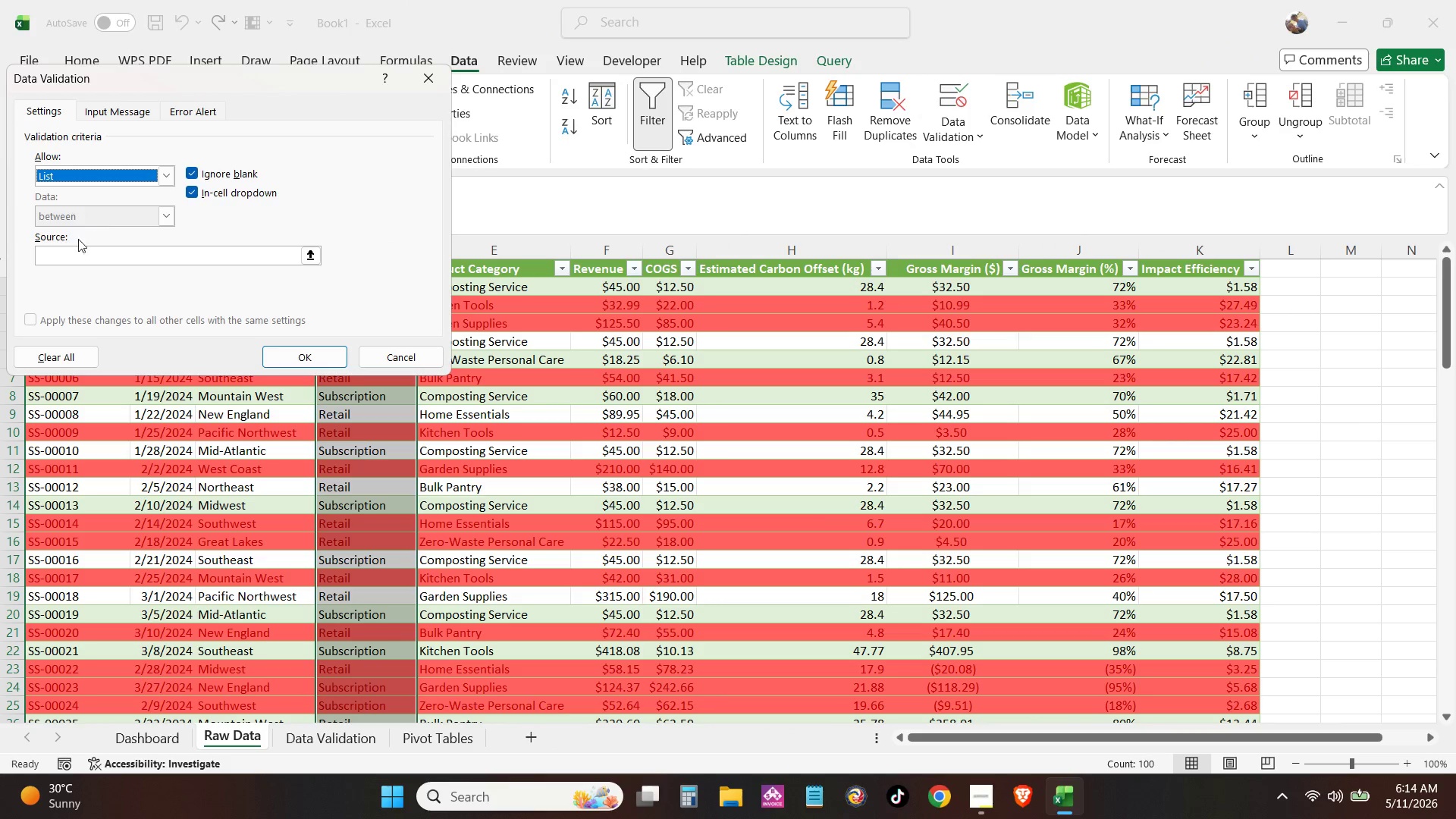 
left_click([80, 249])
 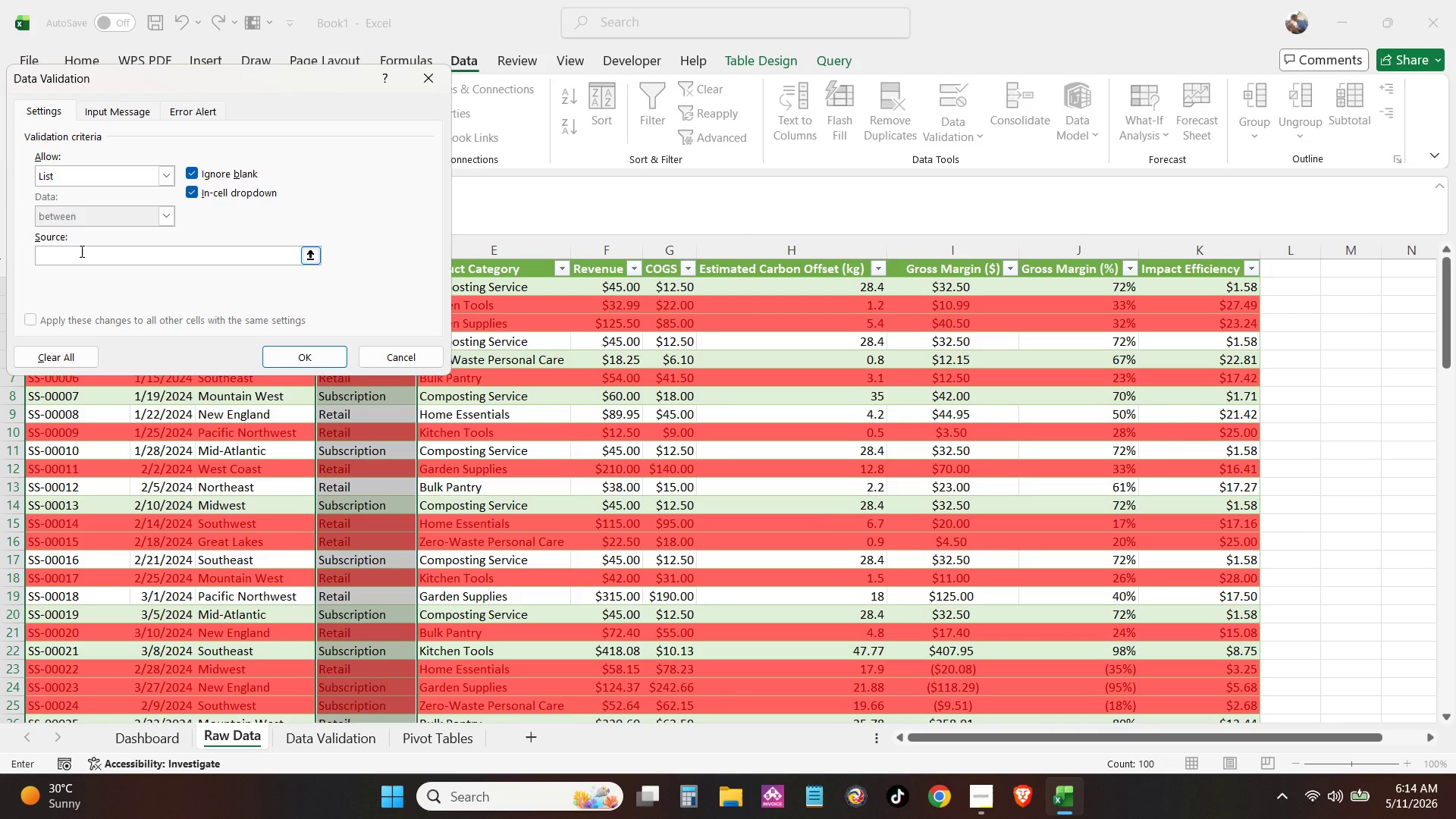 
type(+)
key(Backspace)
type(=INDIRECT("tbl_Ca)
key(Backspace)
type(a)
key(Backspace)
key(Backspace)
type(Channel[Channel]"))
 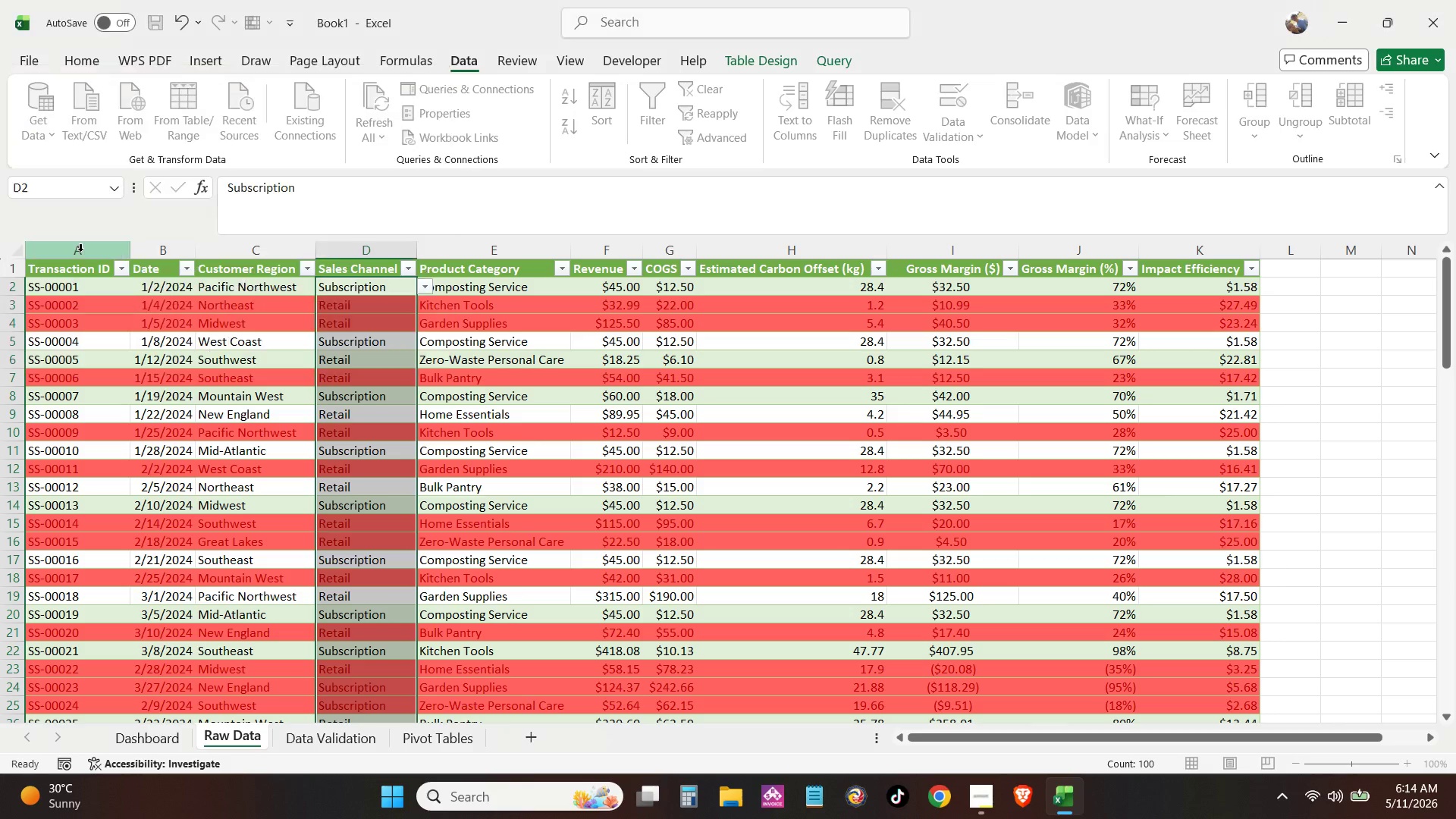 
 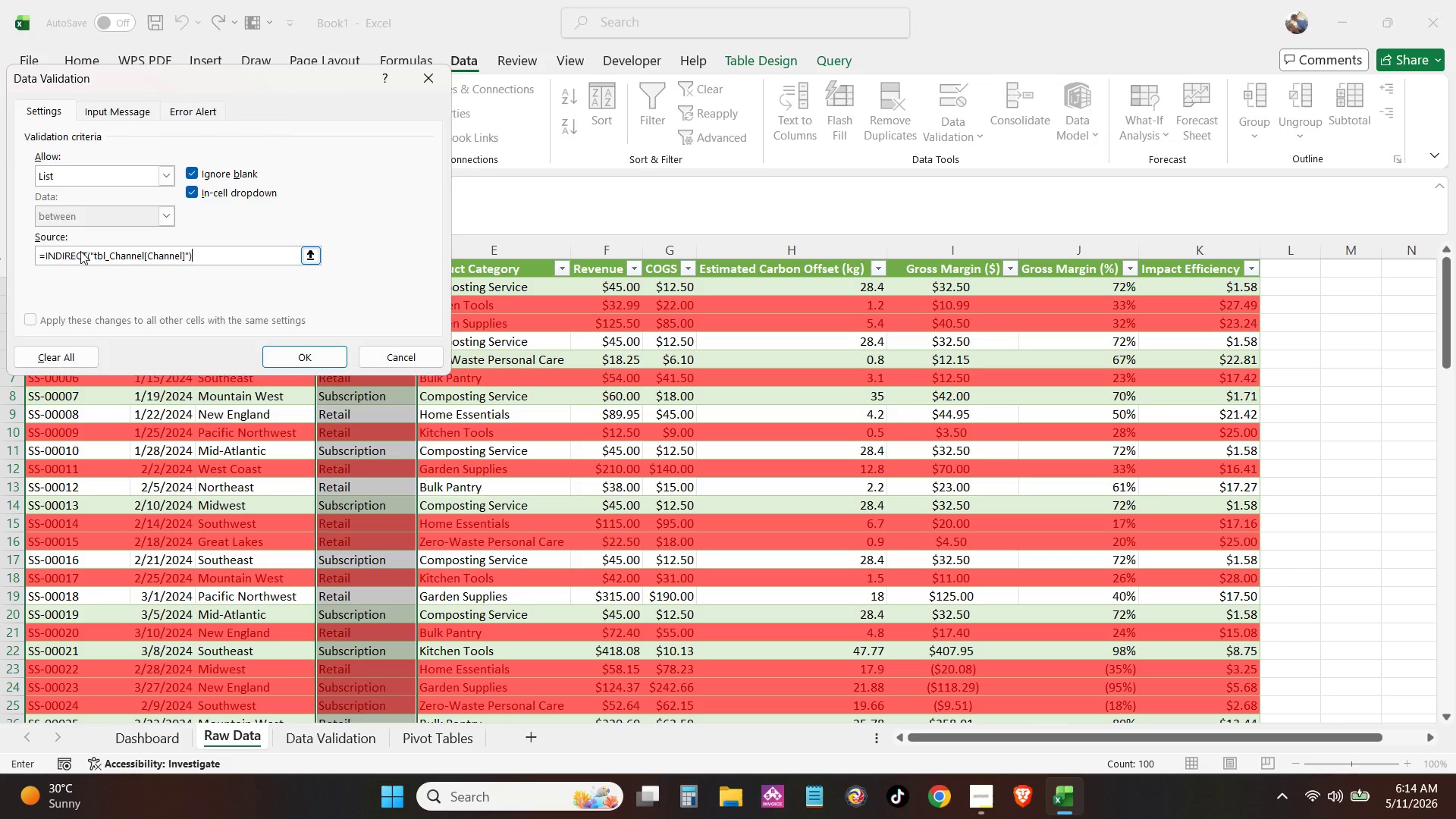 
key(Enter)
 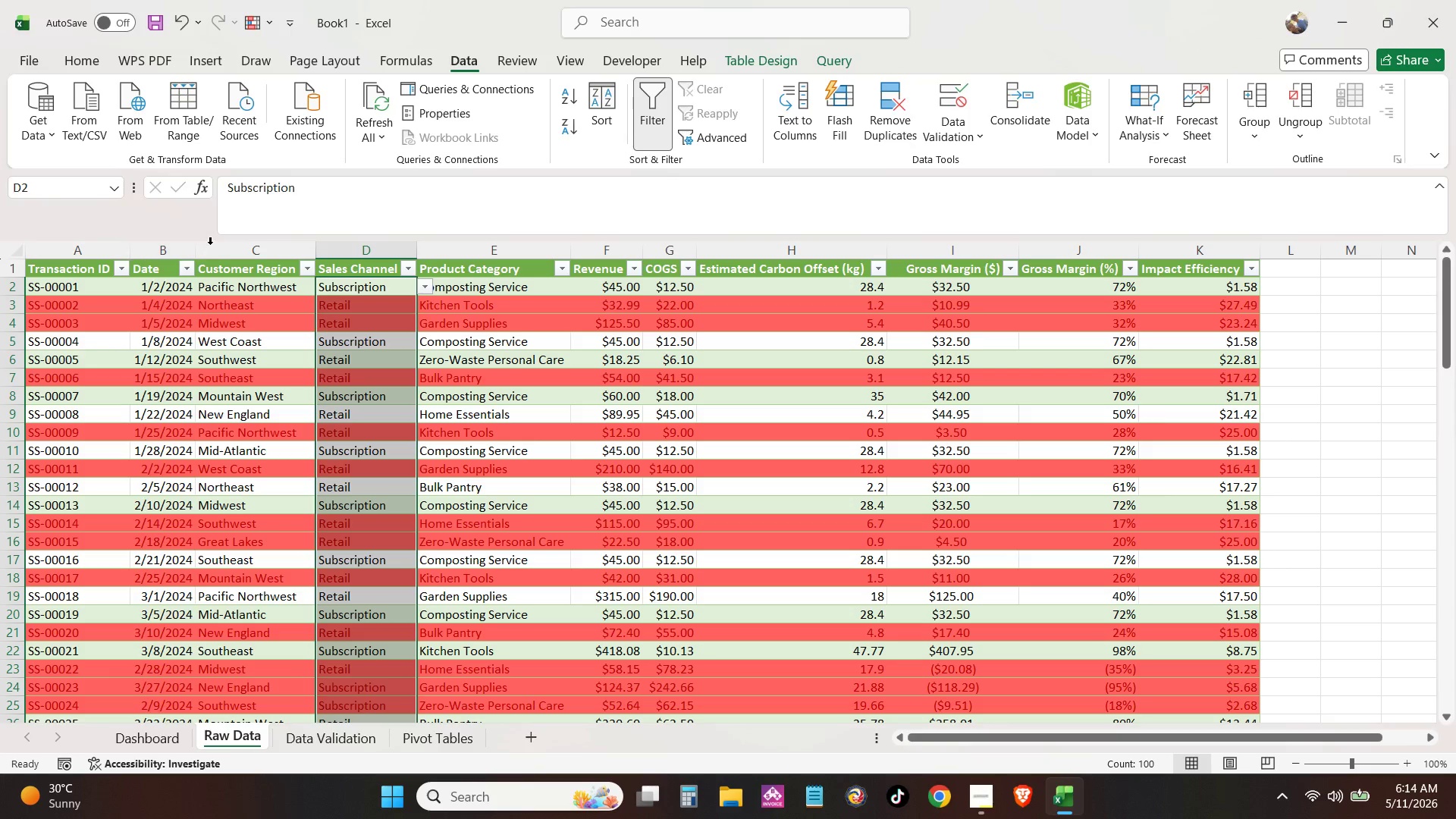 
left_click([263, 286])
 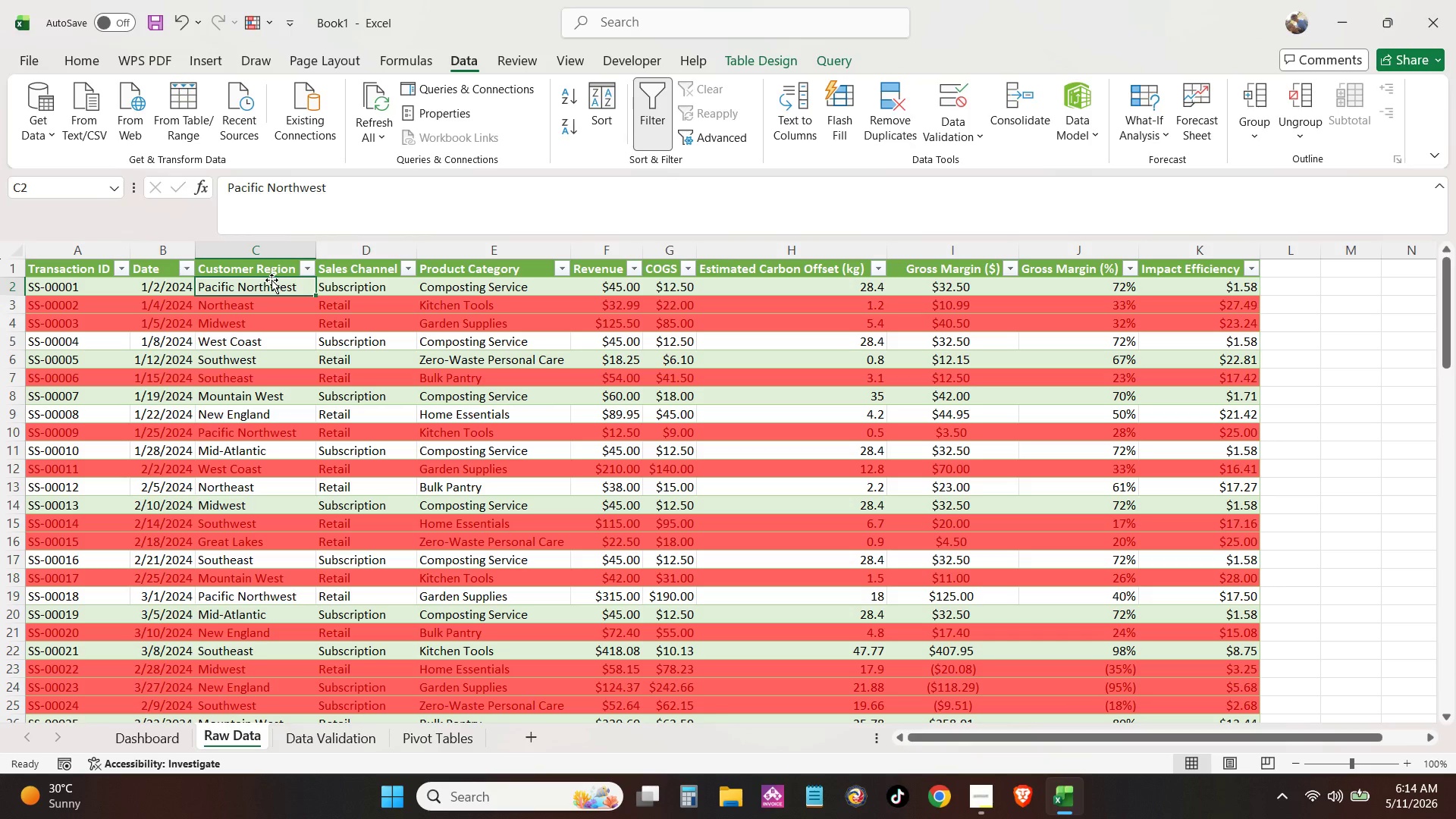 
key(Control+Shift+ShiftLeft)
 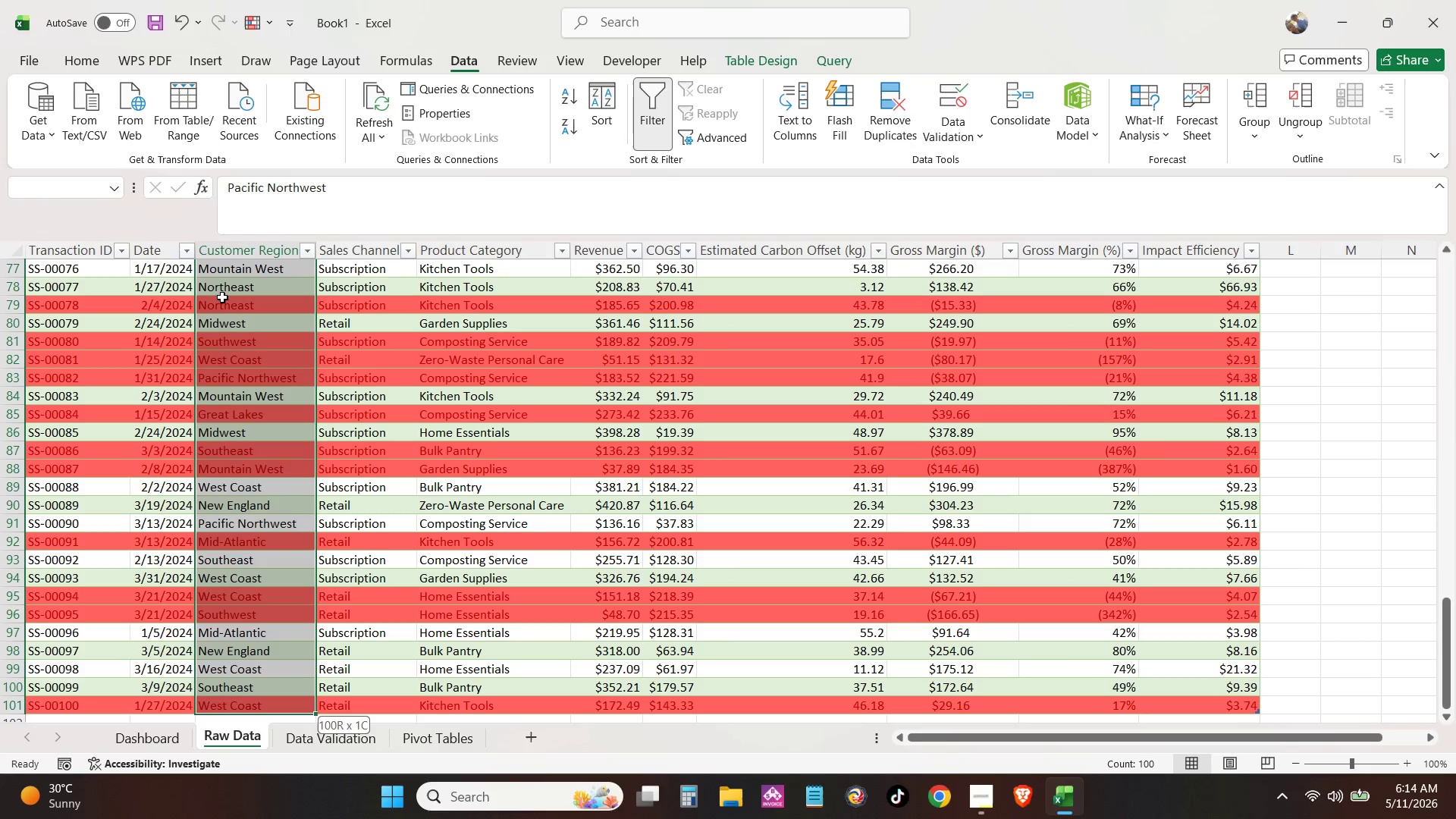 
key(Control+Shift+ArrowDown)
 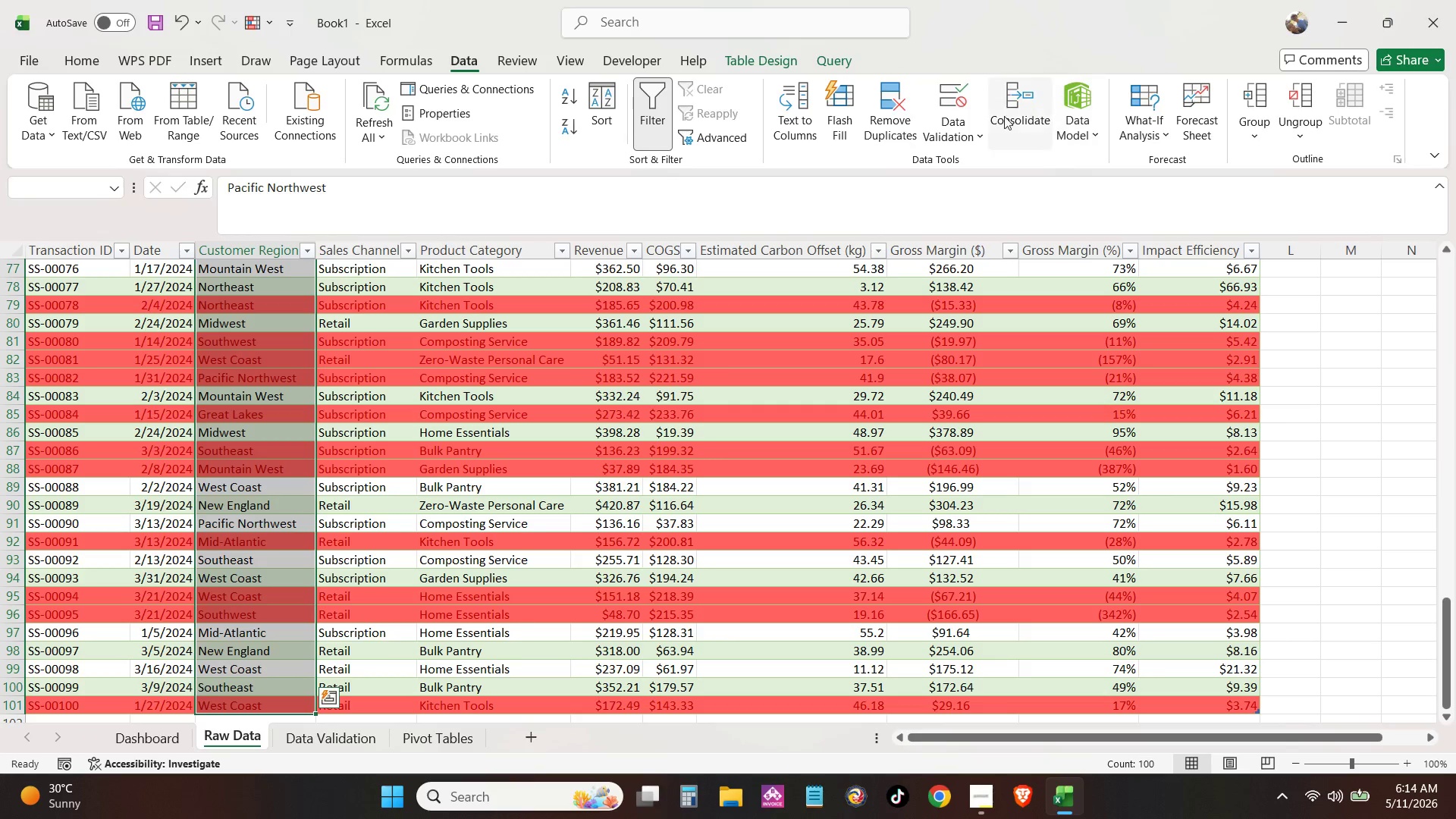 
left_click([977, 96])
 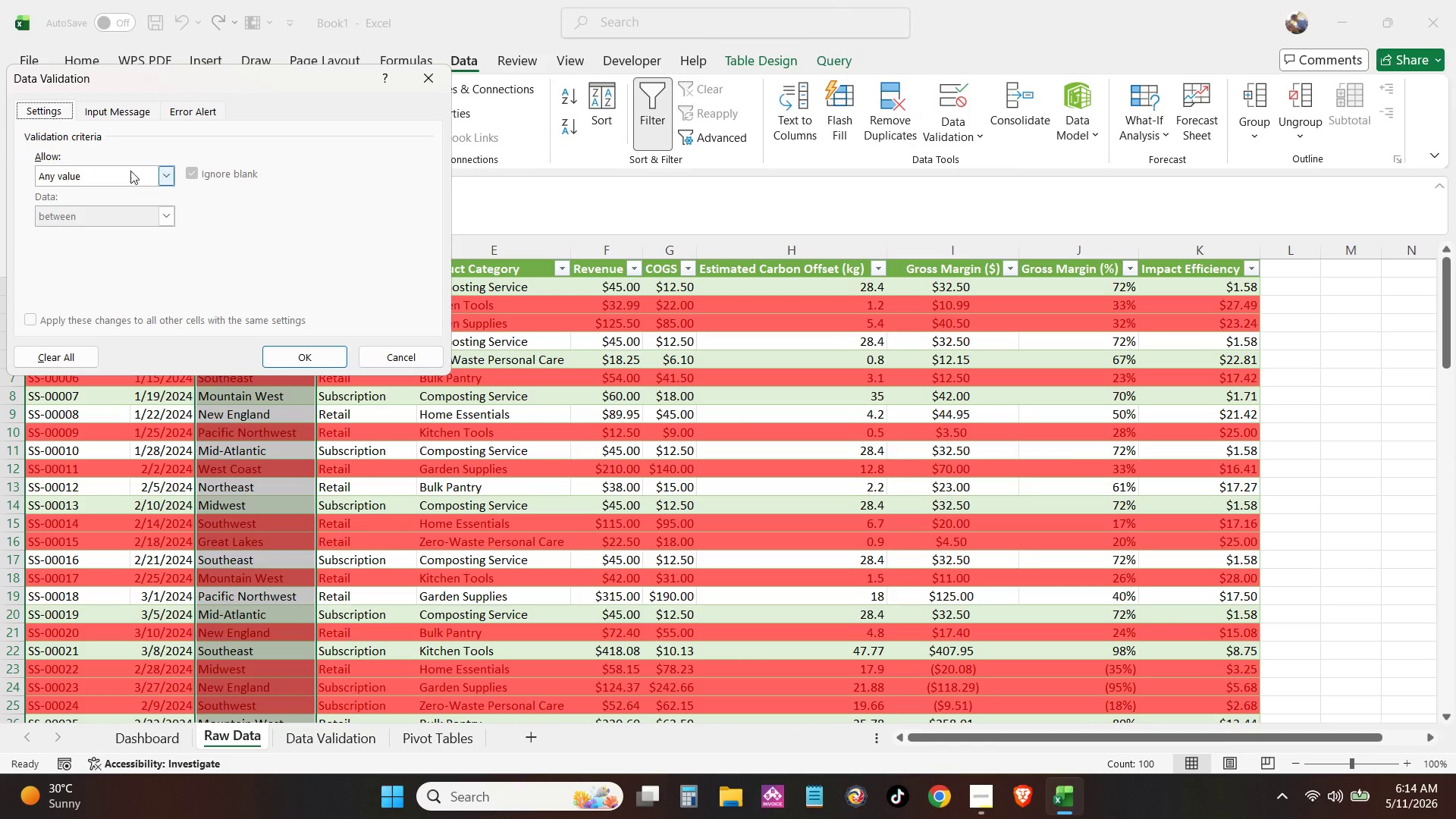 
left_click([76, 168])
 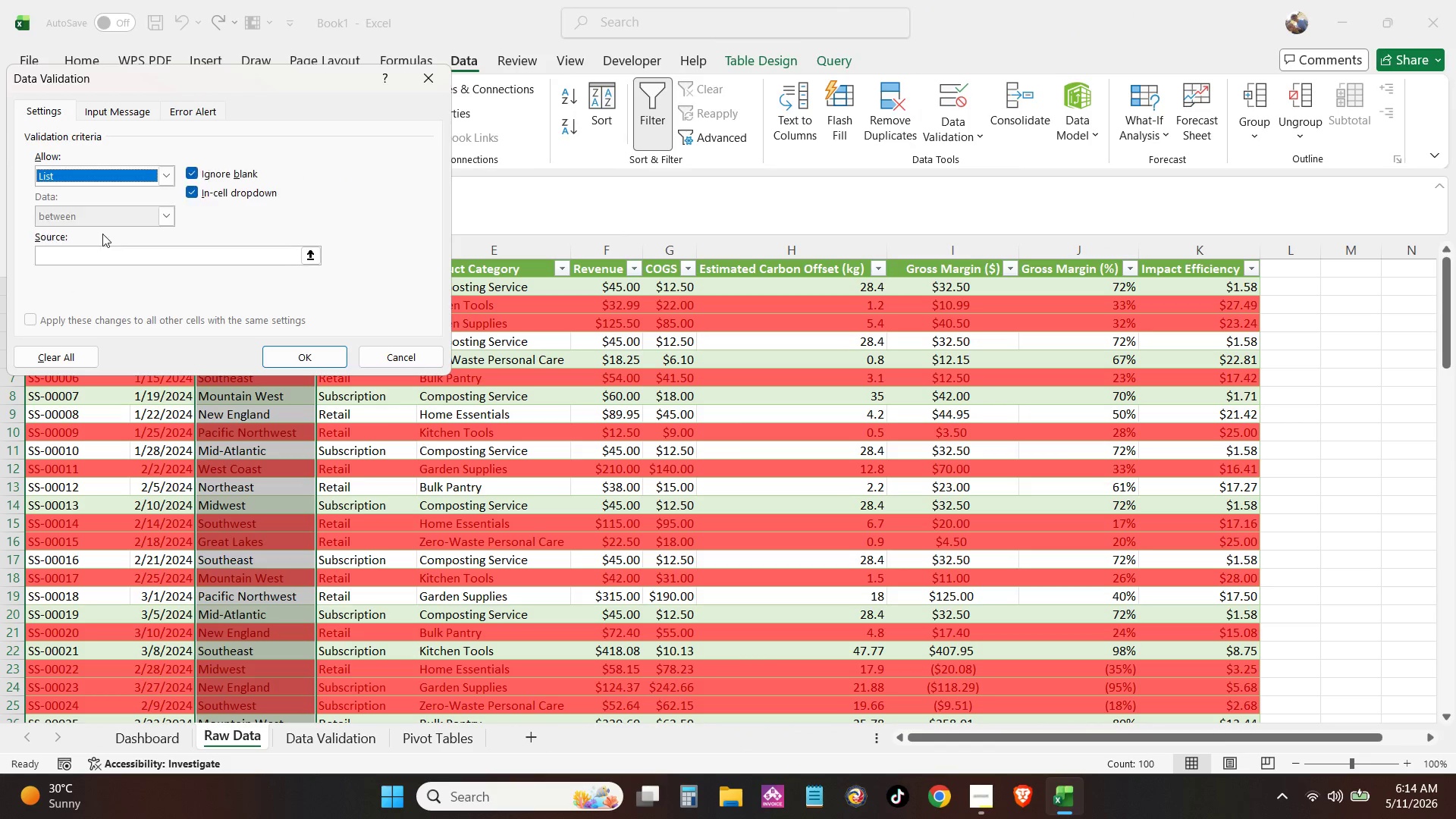 
double_click([106, 225])
 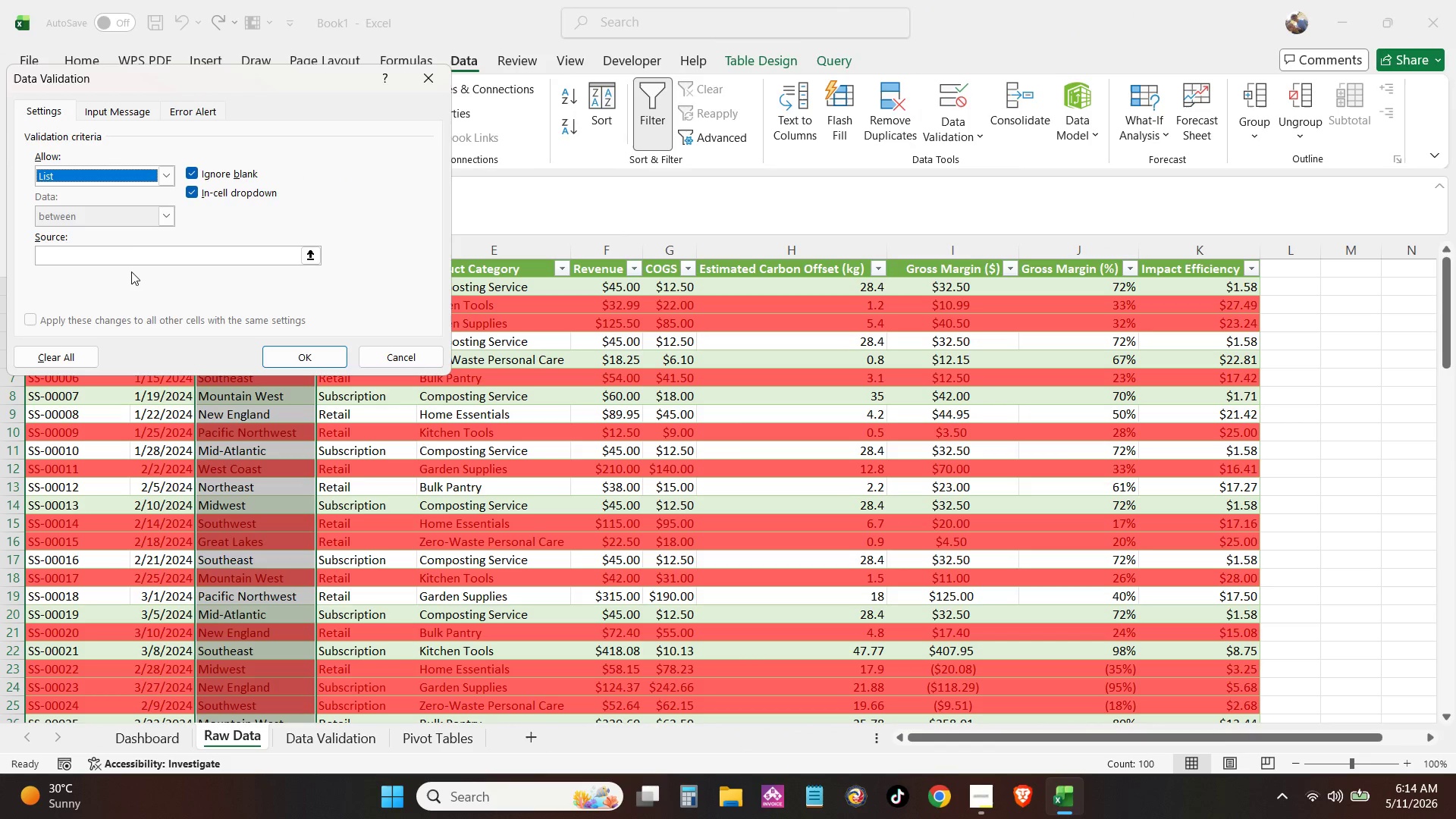 
triple_click([131, 271])
 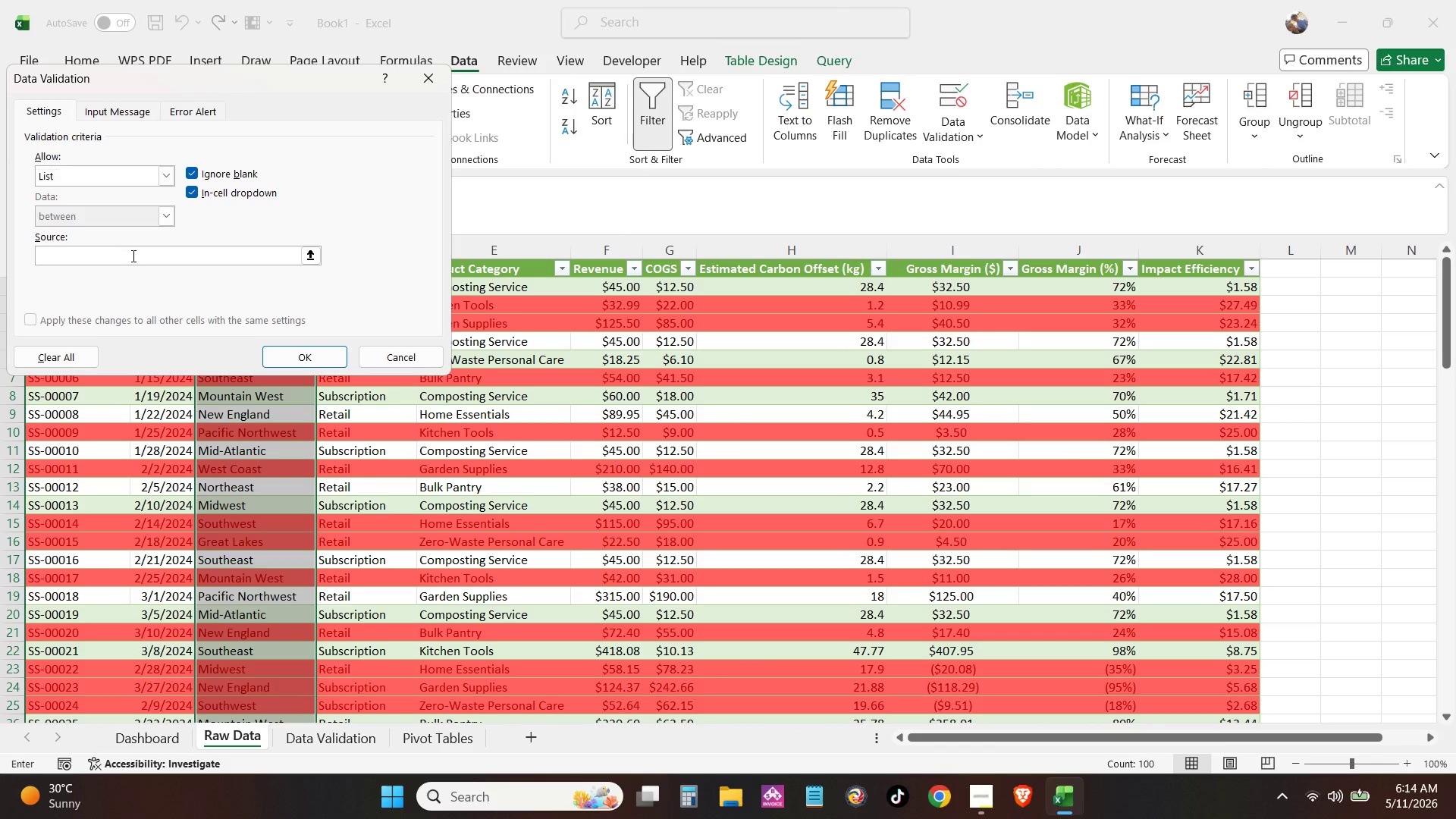 
triple_click([132, 256])
 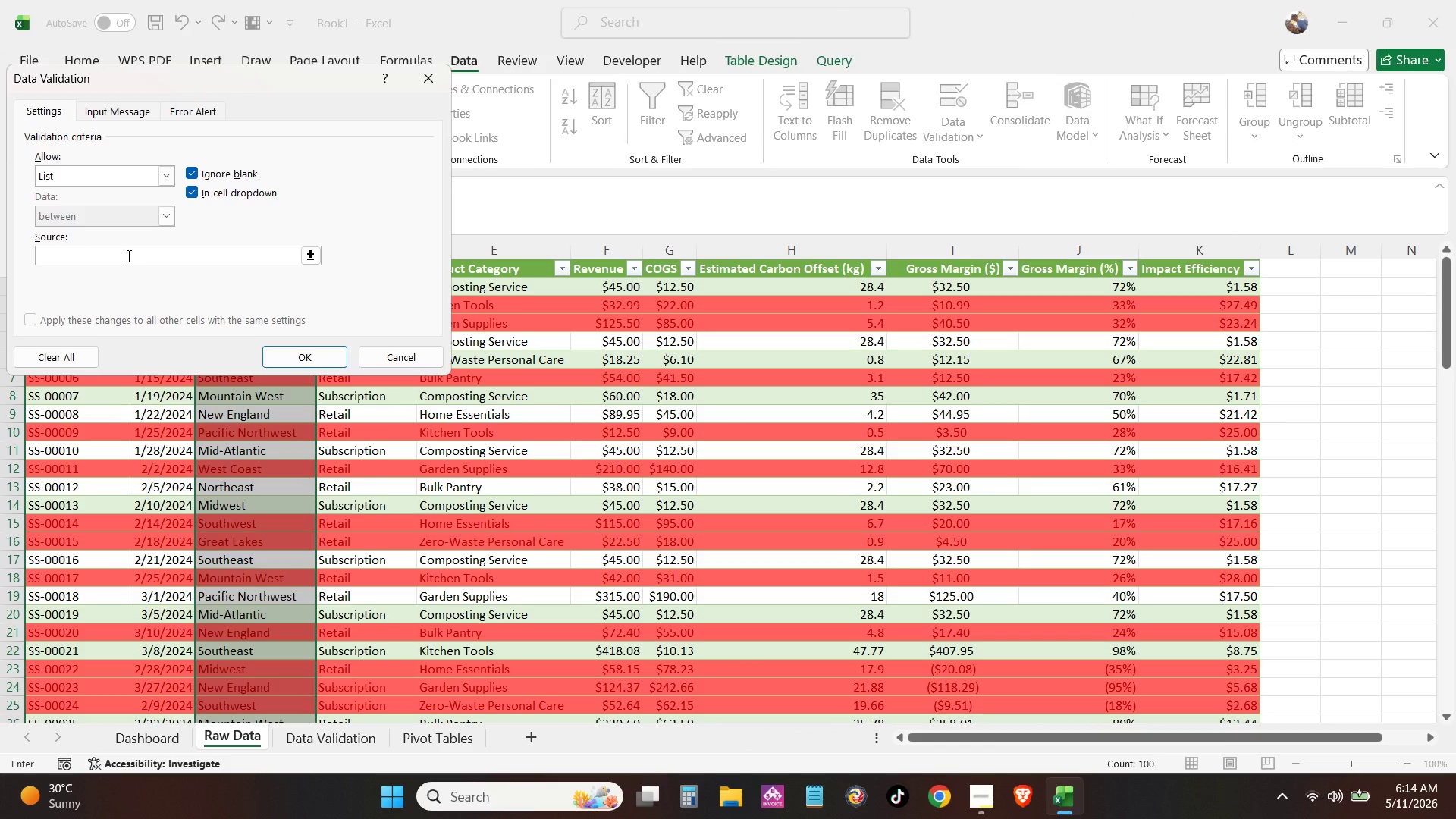 
type(=INDIRECT("tbl_Rr)
key(Backspace)
type(egion")
key(Backspace)
type([Region]"))
 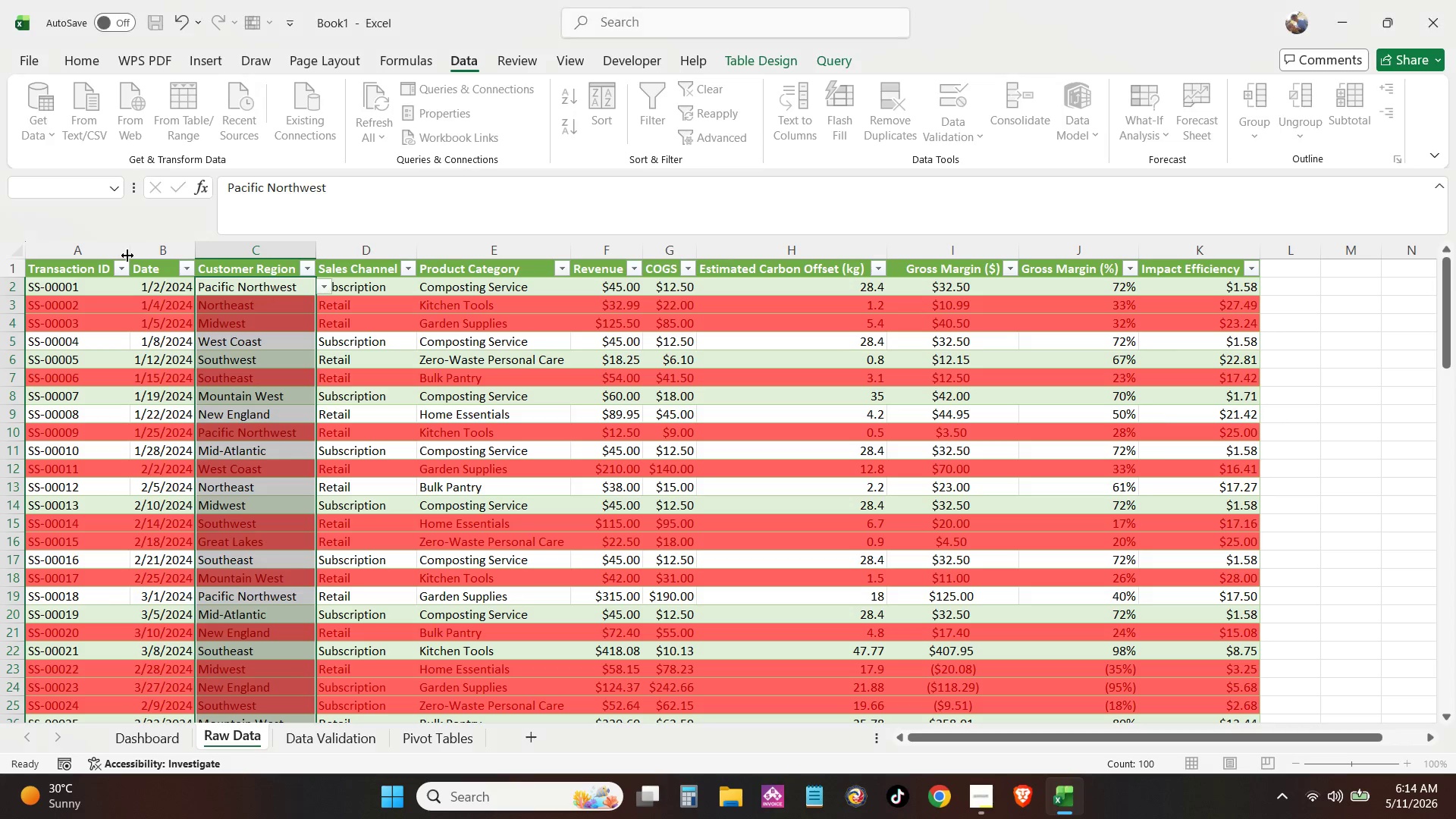 
 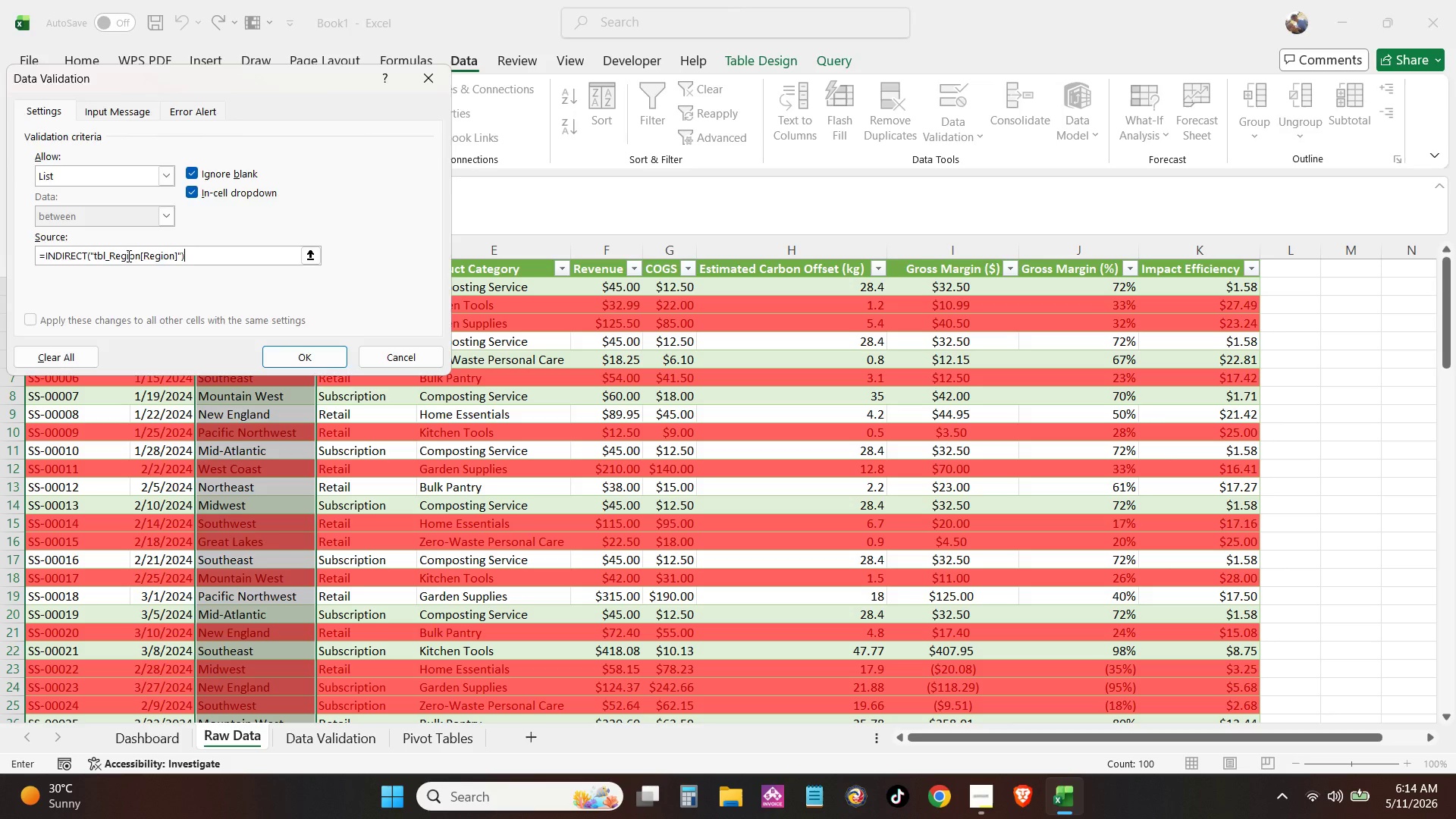 
key(Enter)
 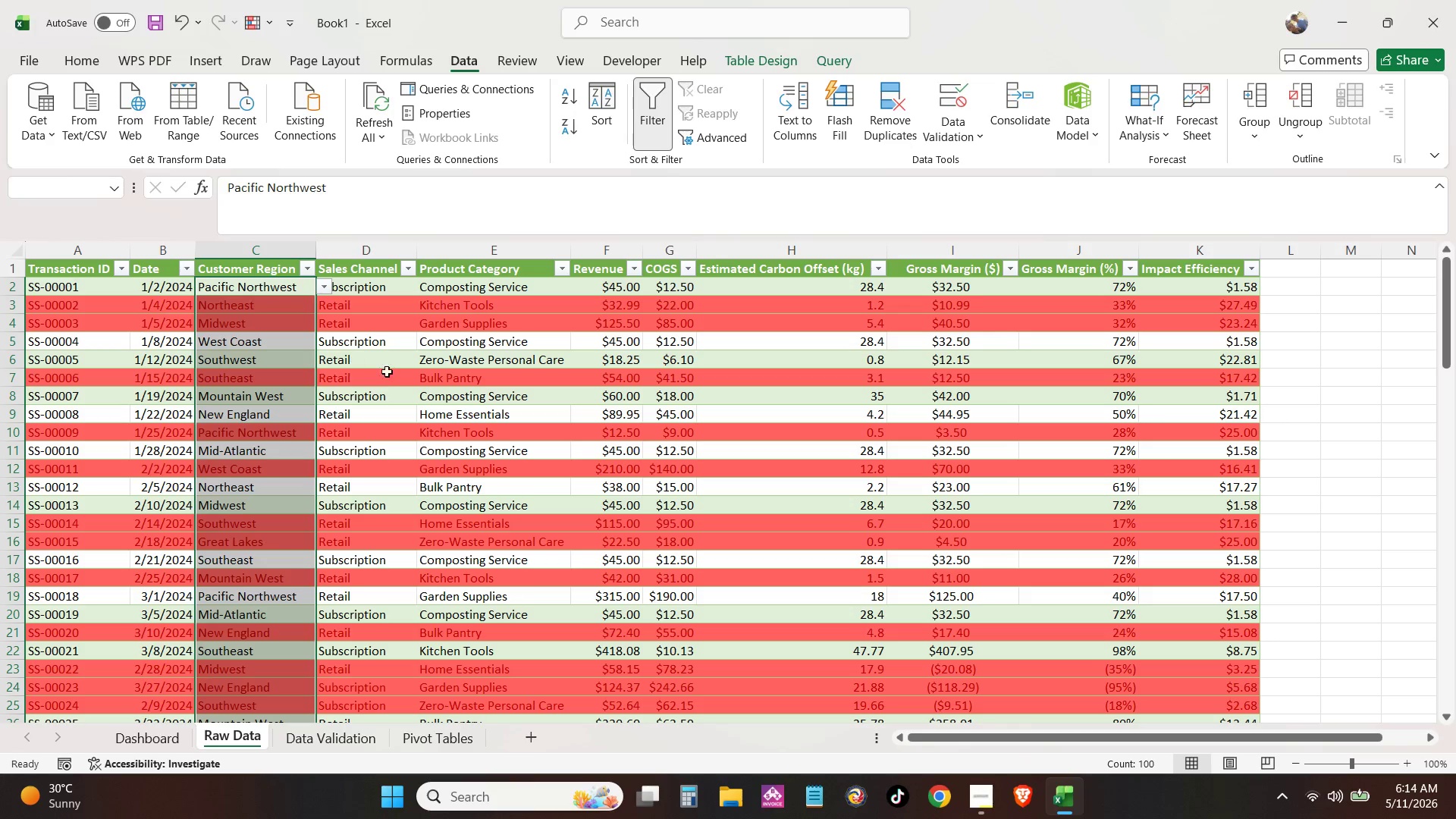 
scroll: coordinate [397, 384], scroll_direction: up, amount: 9.0
 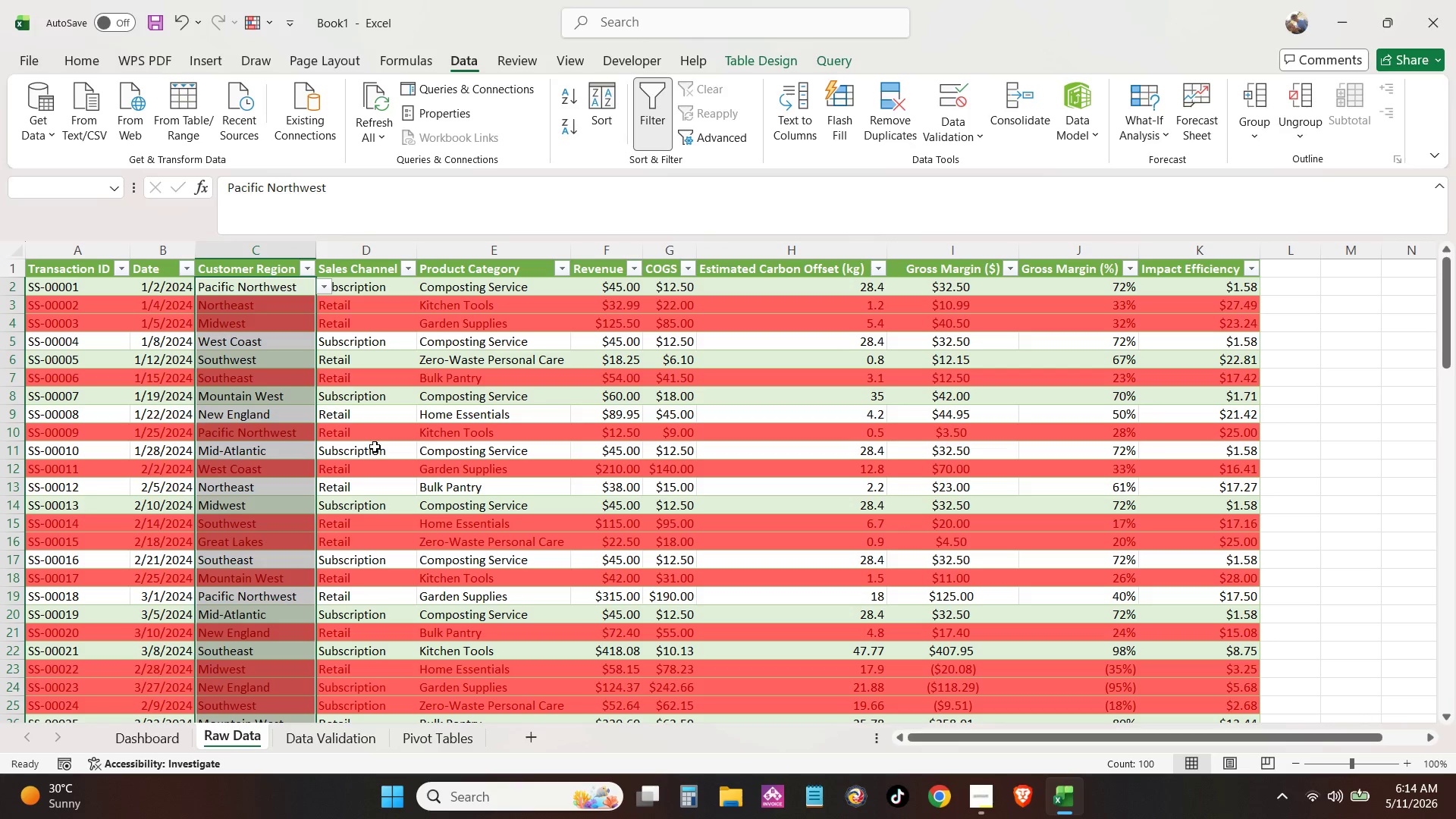 
left_click([146, 384])
 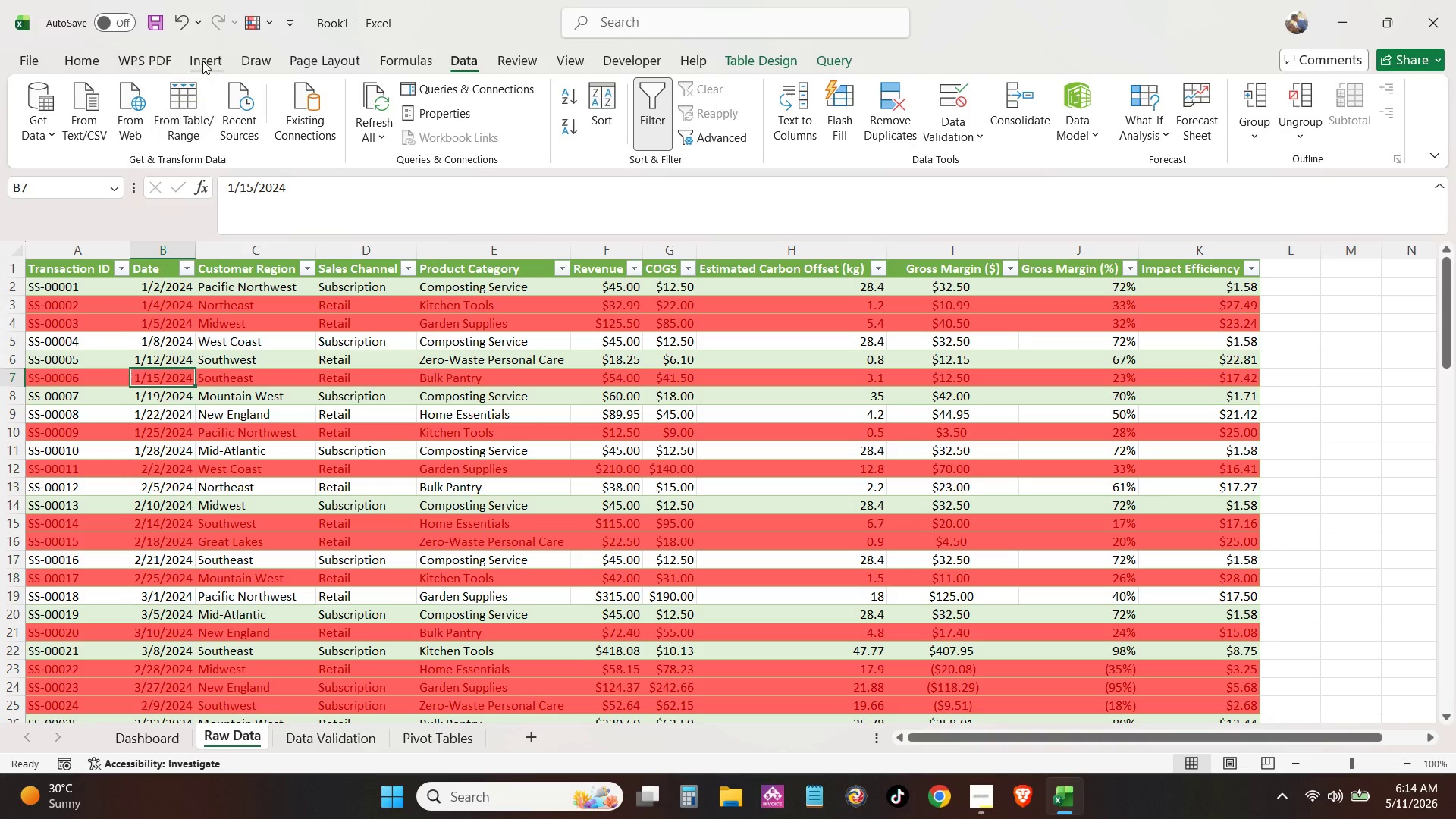 
left_click([202, 61])
 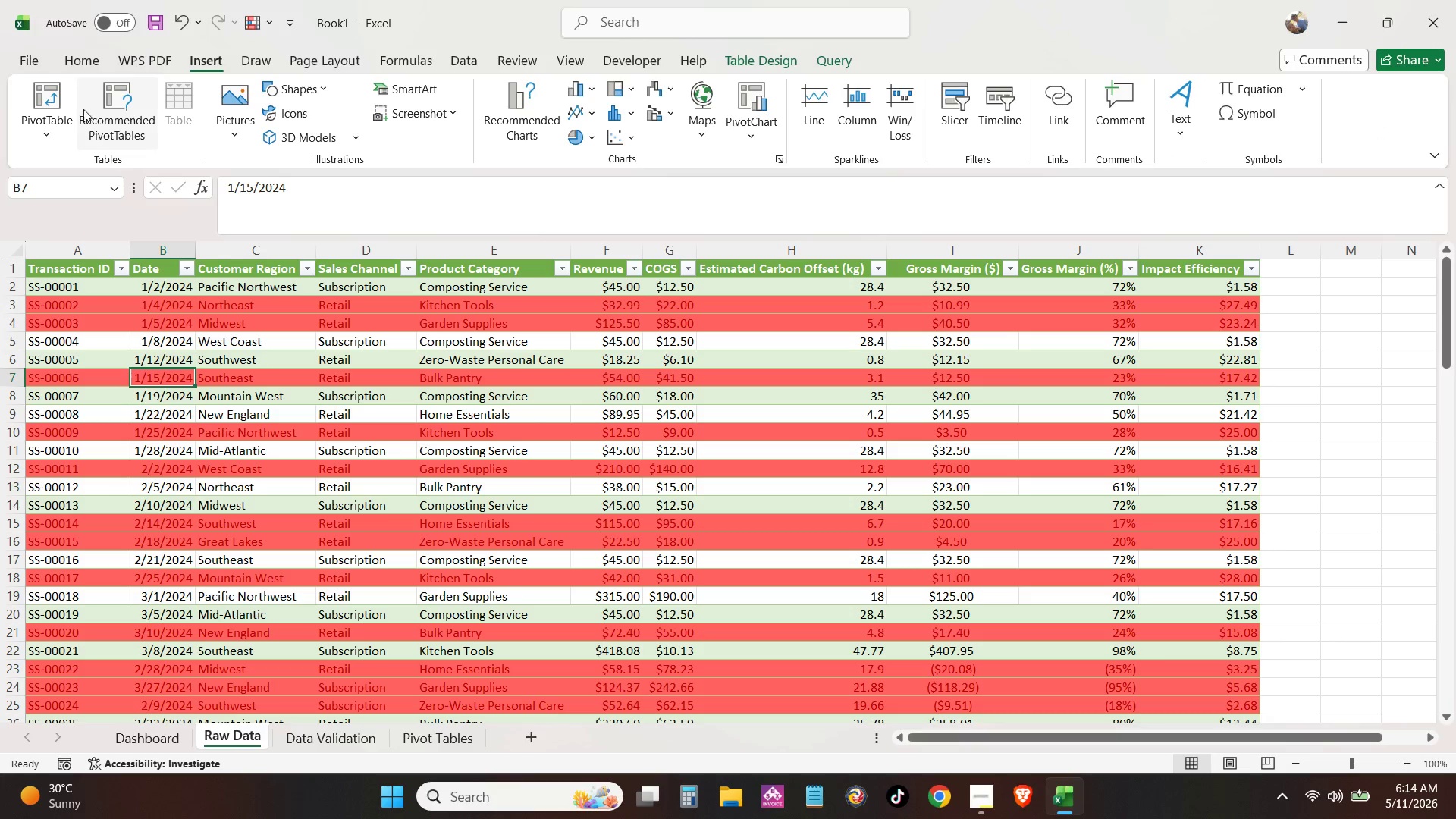 
left_click([58, 105])
 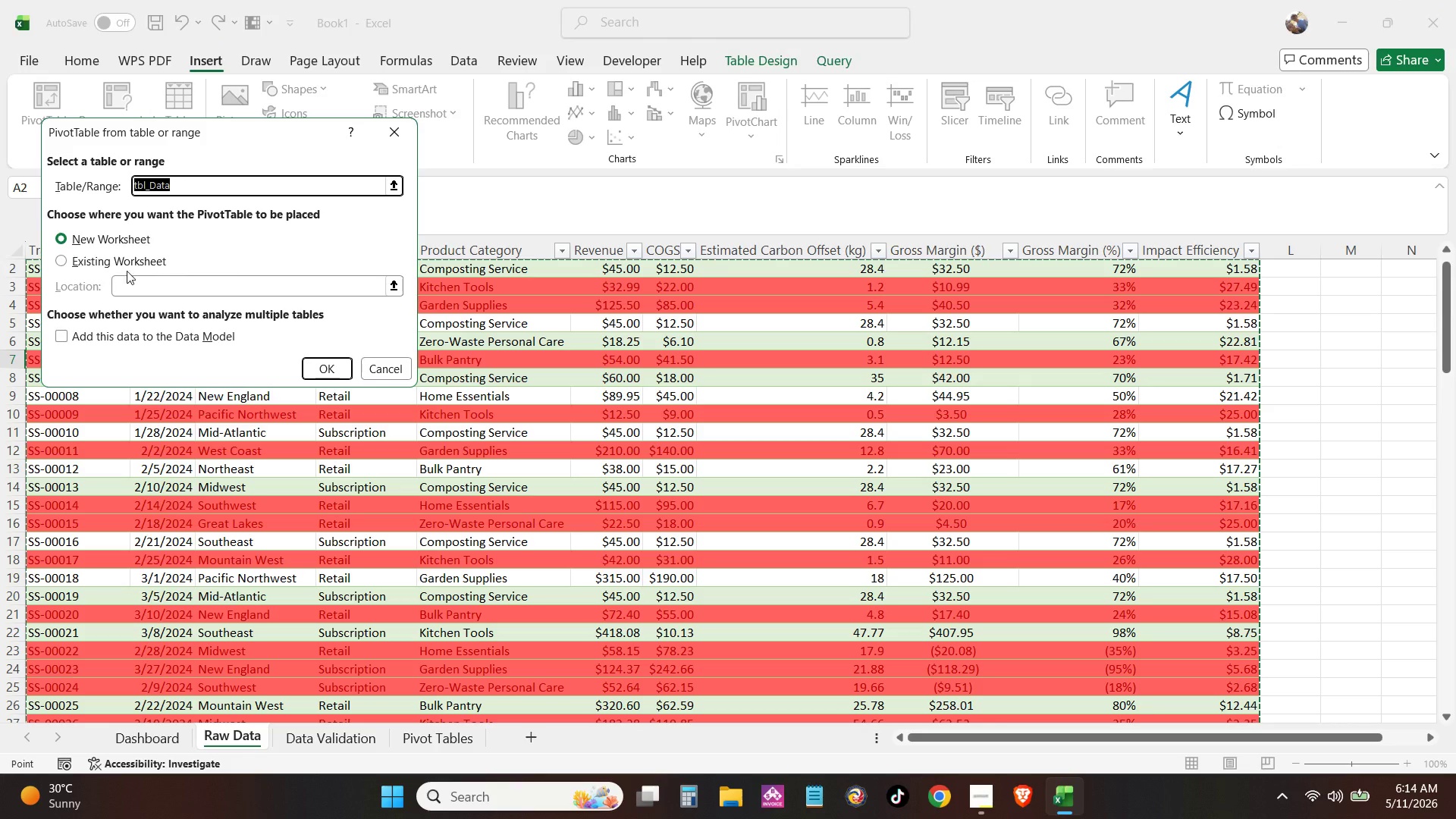 
left_click([115, 268])
 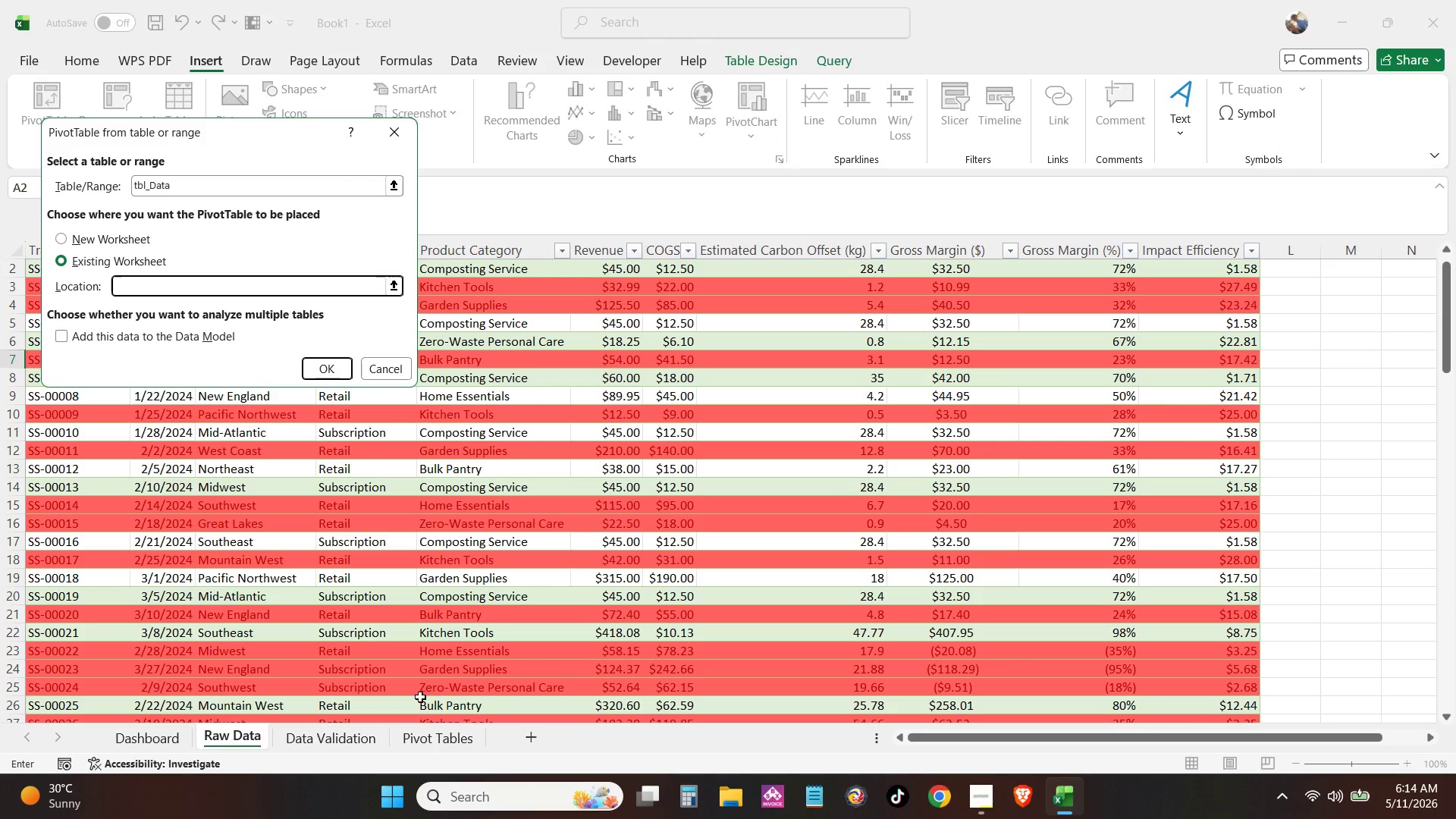 
left_click([430, 750])
 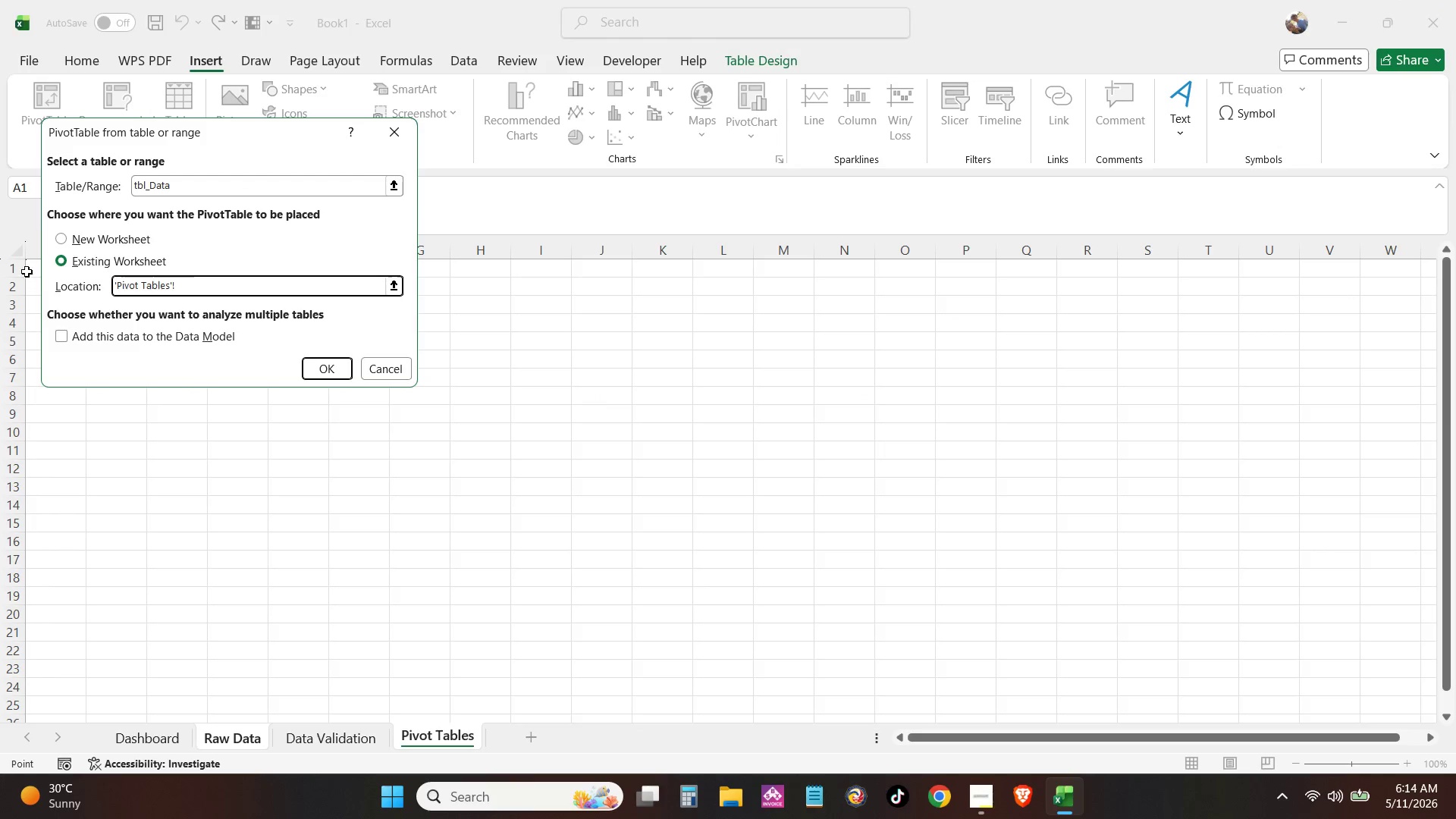 
left_click([33, 266])
 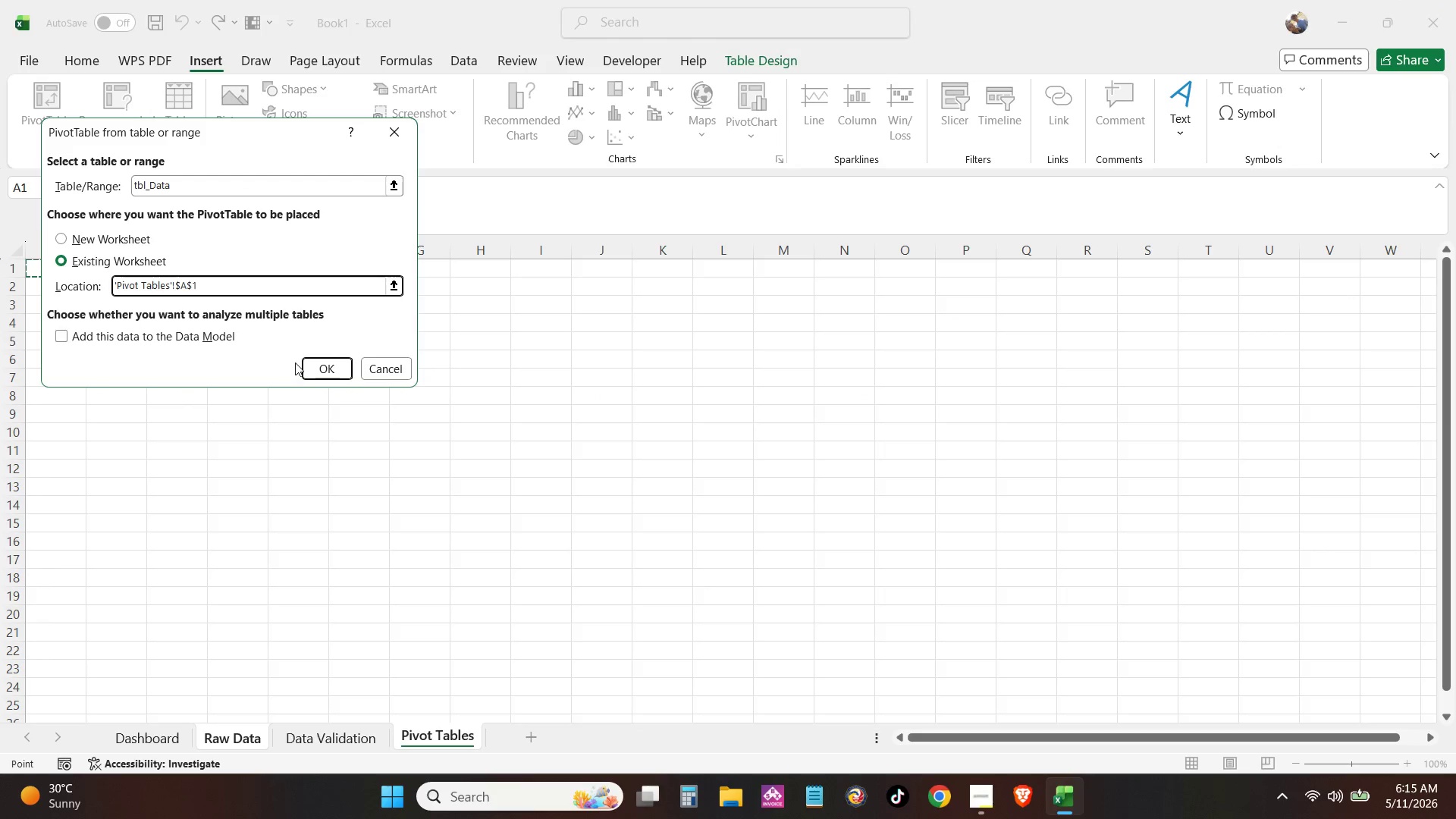 
left_click([308, 369])
 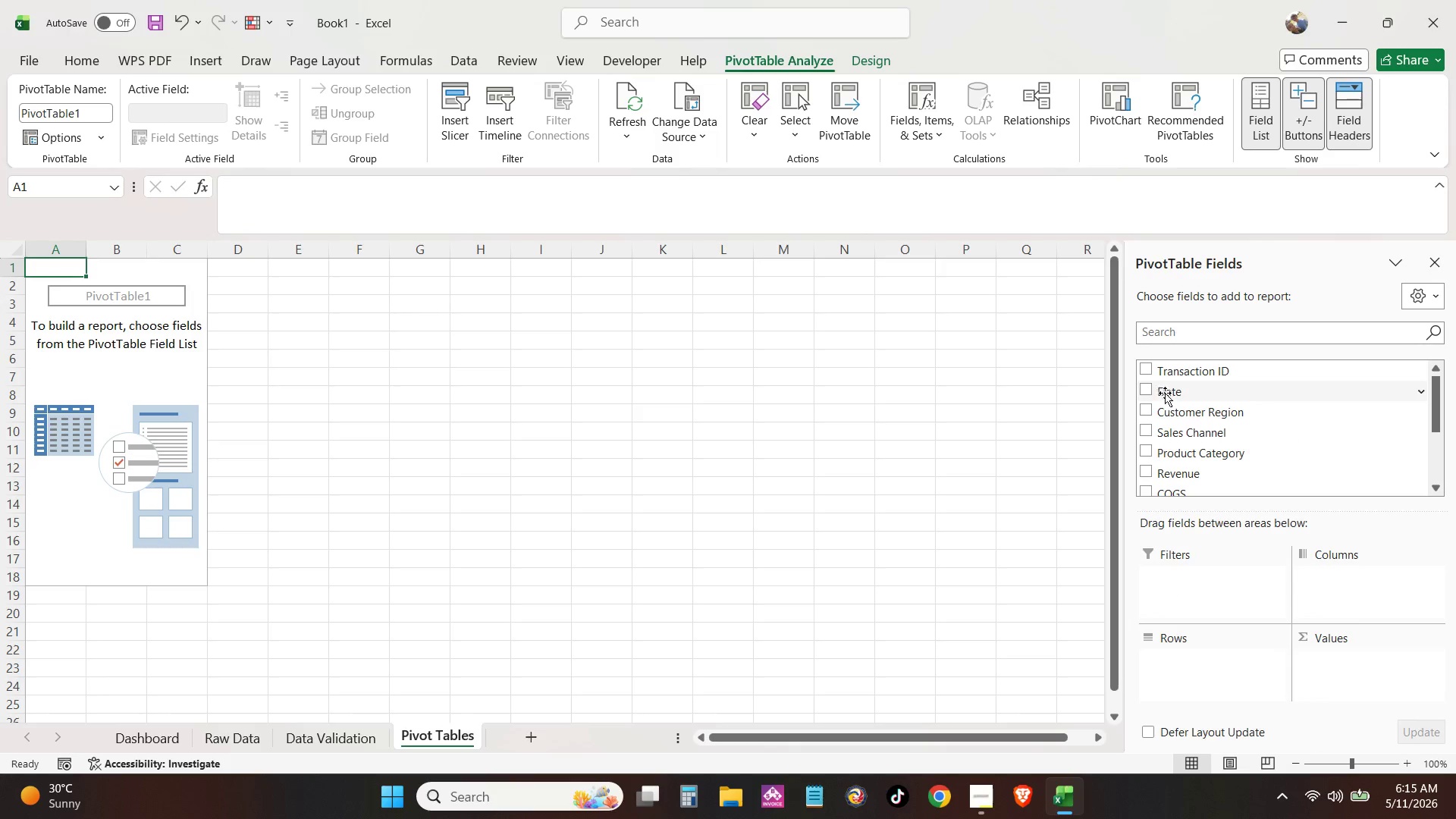 
wait(5.66)
 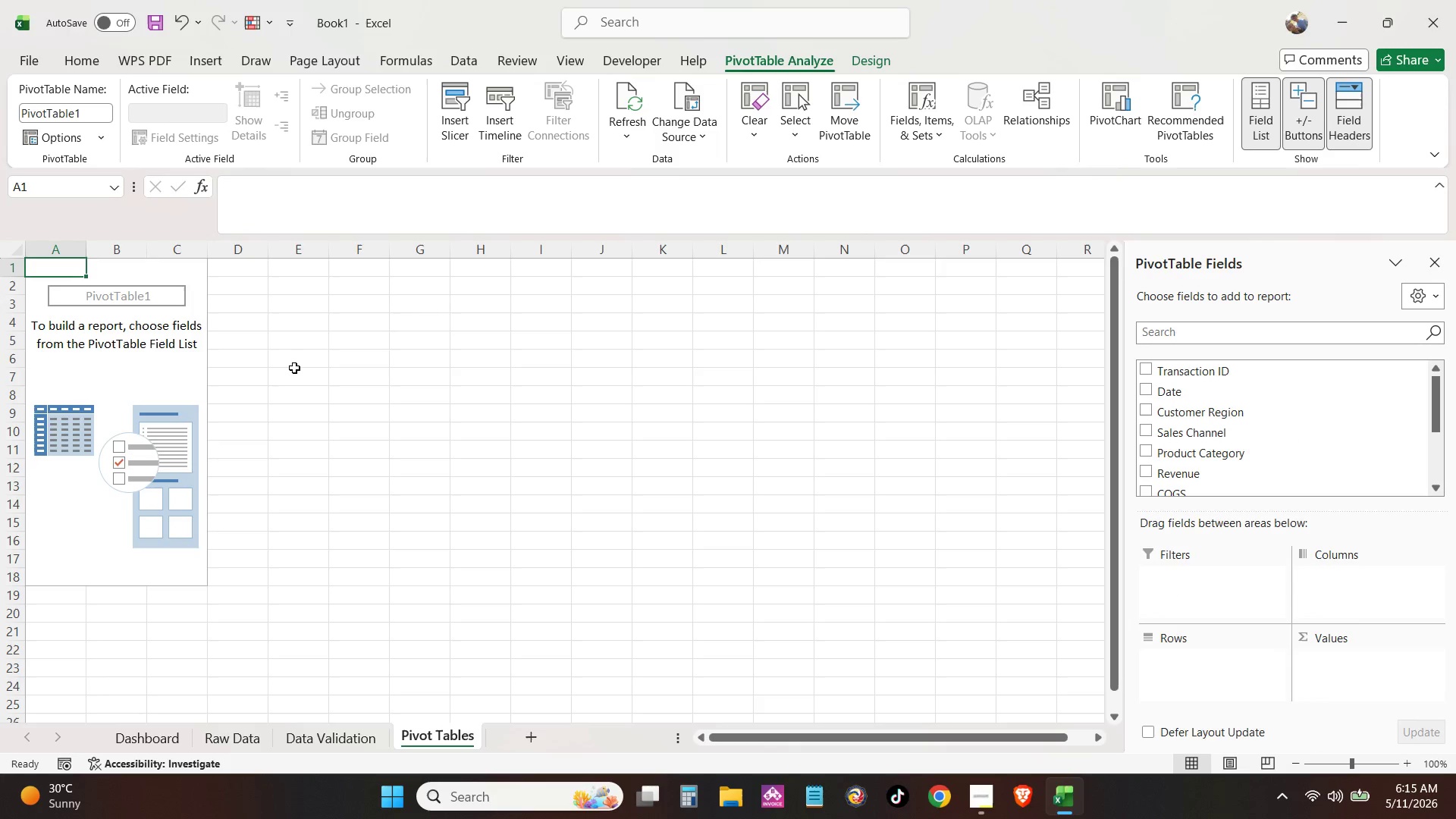 
left_click_drag(start_coordinate=[1193, 411], to_coordinate=[1234, 665])
 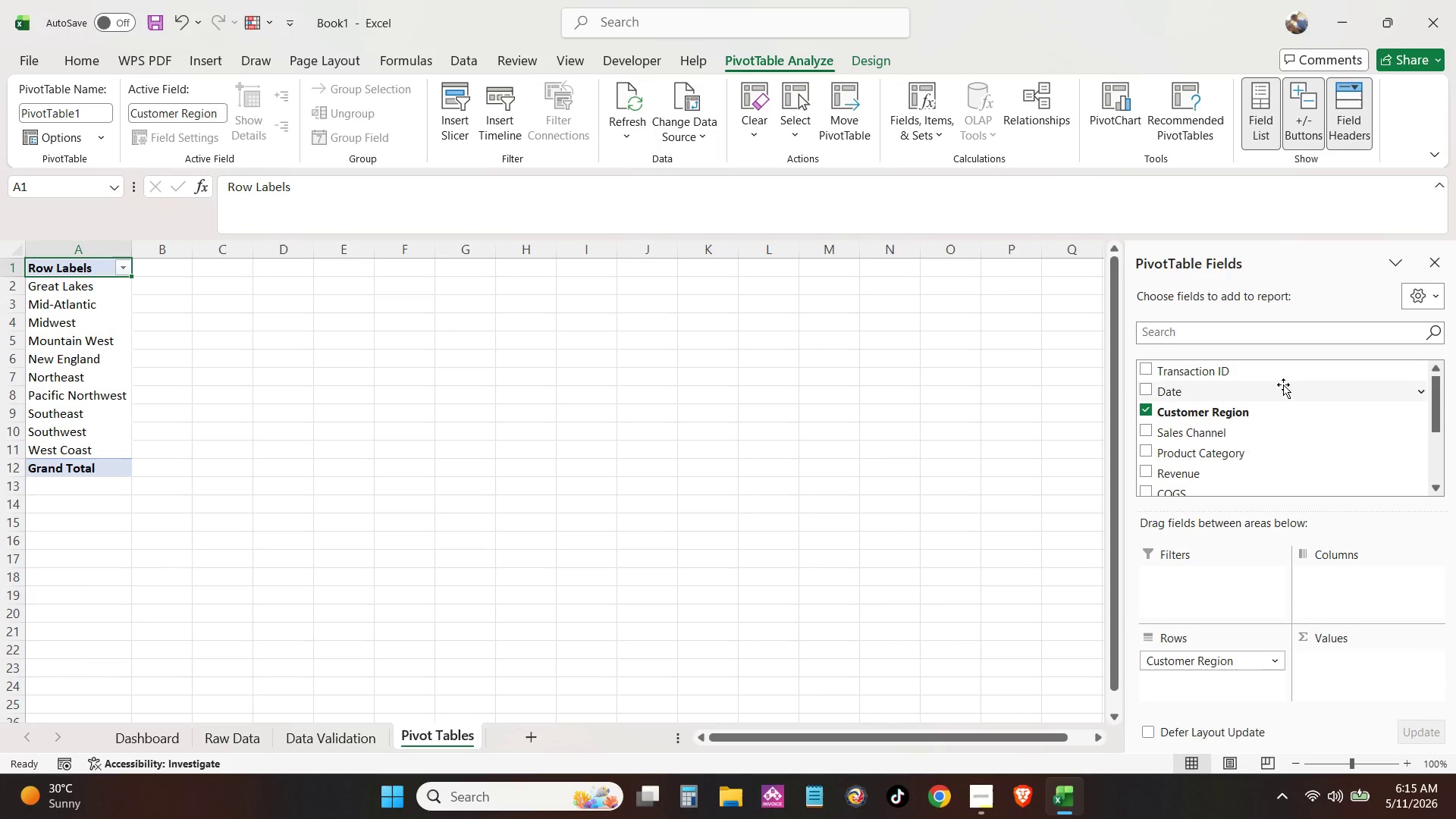 
scroll: coordinate [1289, 439], scroll_direction: down, amount: 4.0
 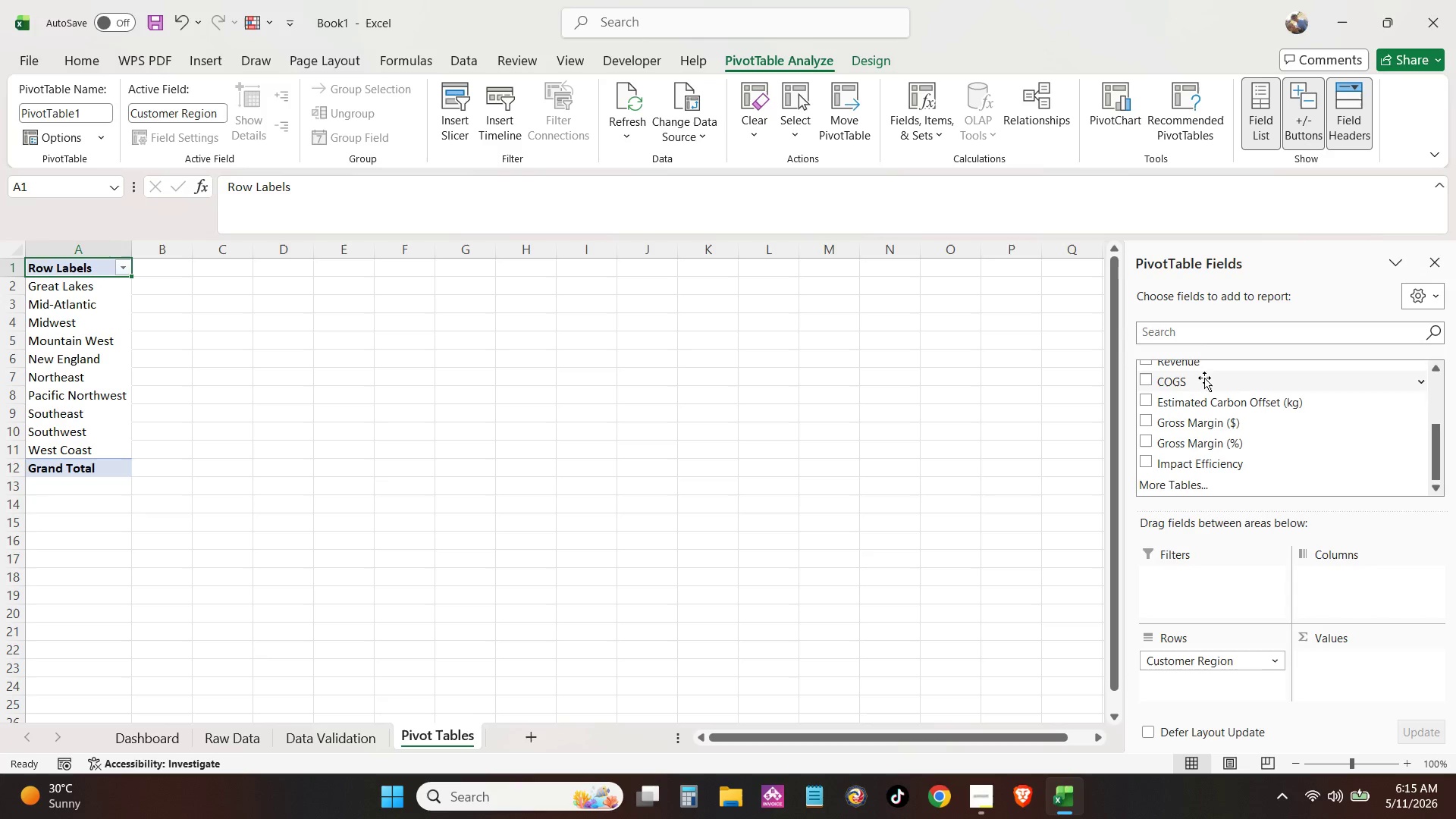 
left_click_drag(start_coordinate=[1201, 363], to_coordinate=[1400, 657])
 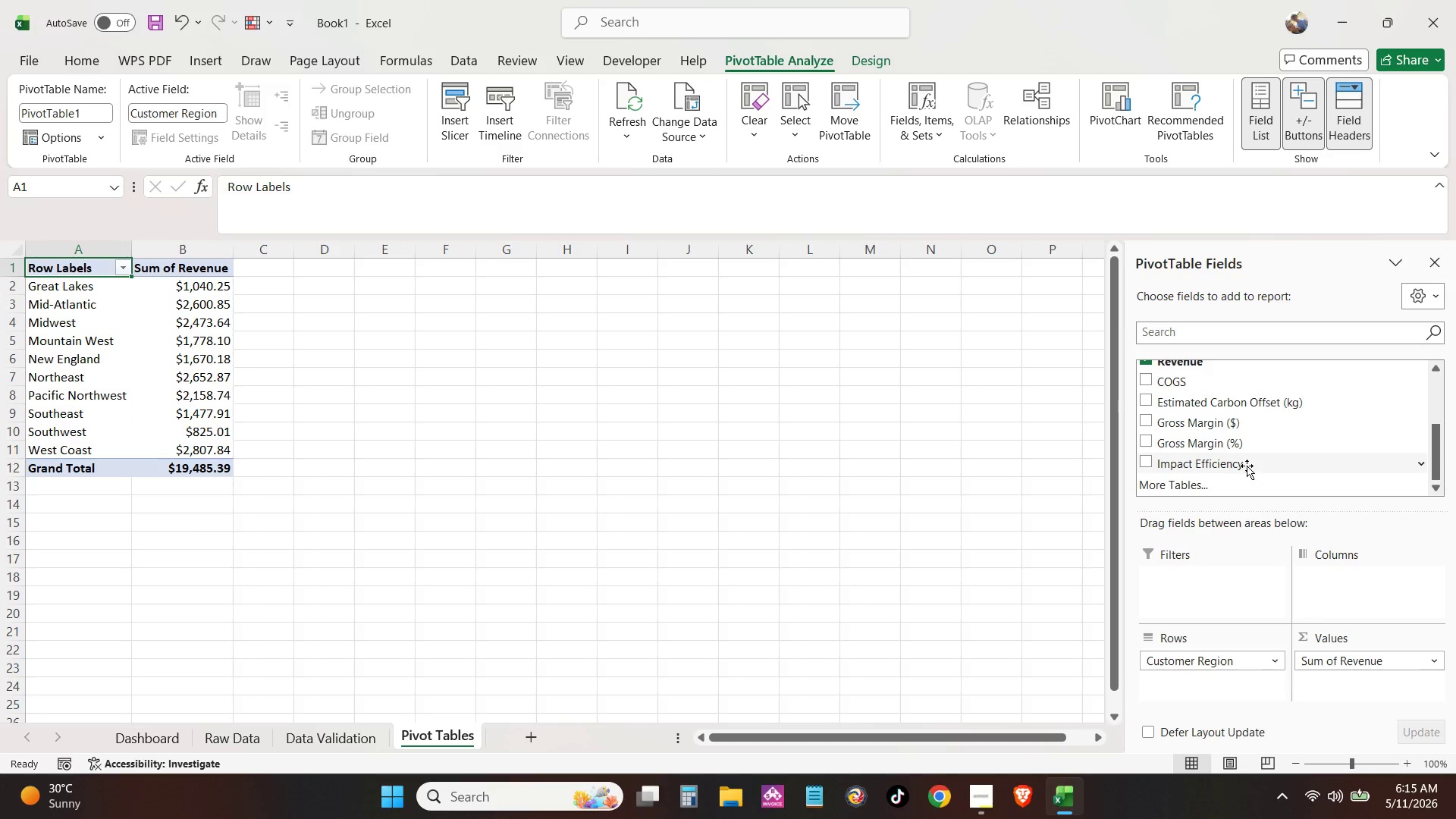 
scroll: coordinate [1224, 438], scroll_direction: up, amount: 5.0
 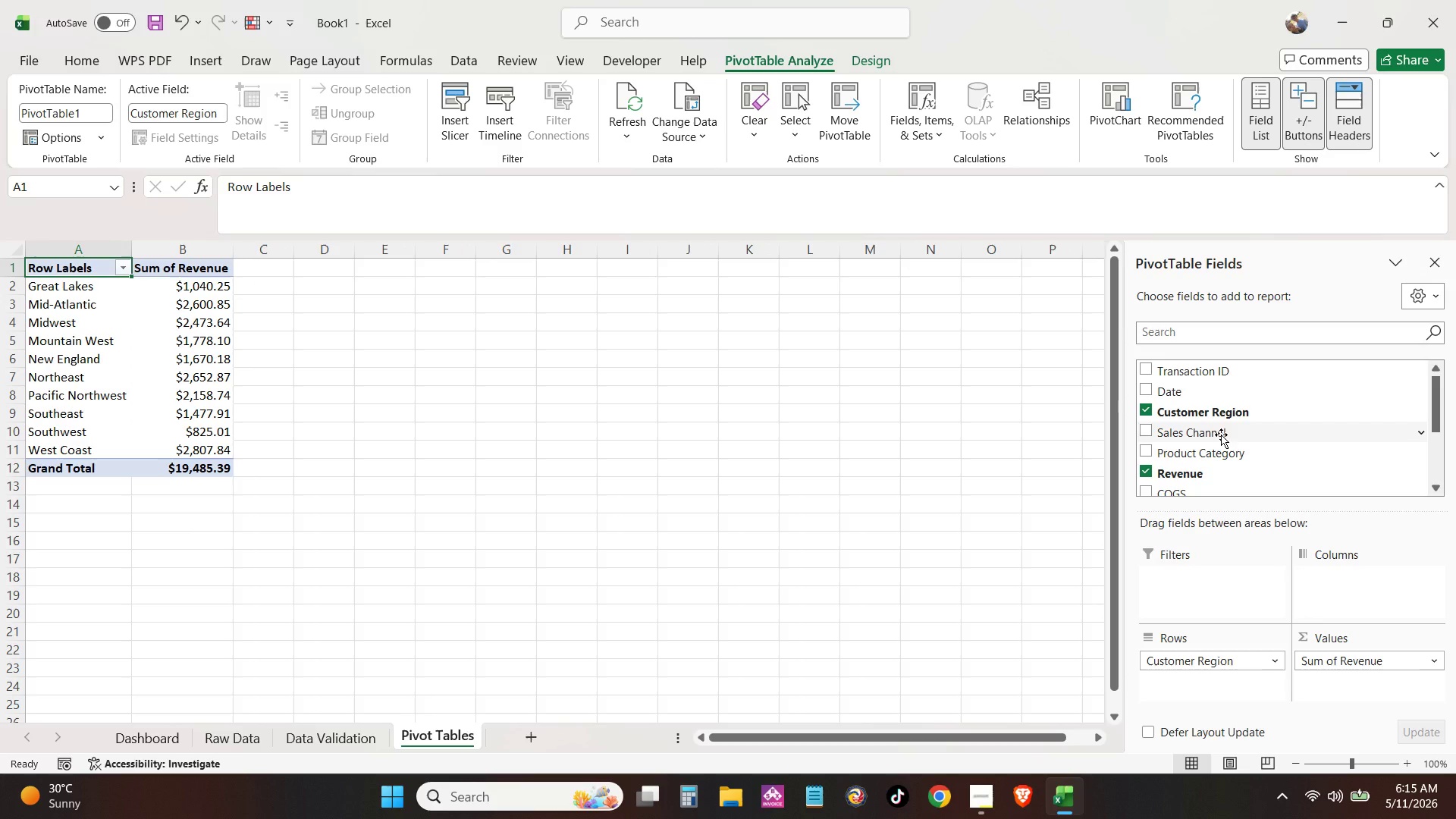 
left_click_drag(start_coordinate=[1221, 435], to_coordinate=[1381, 588])
 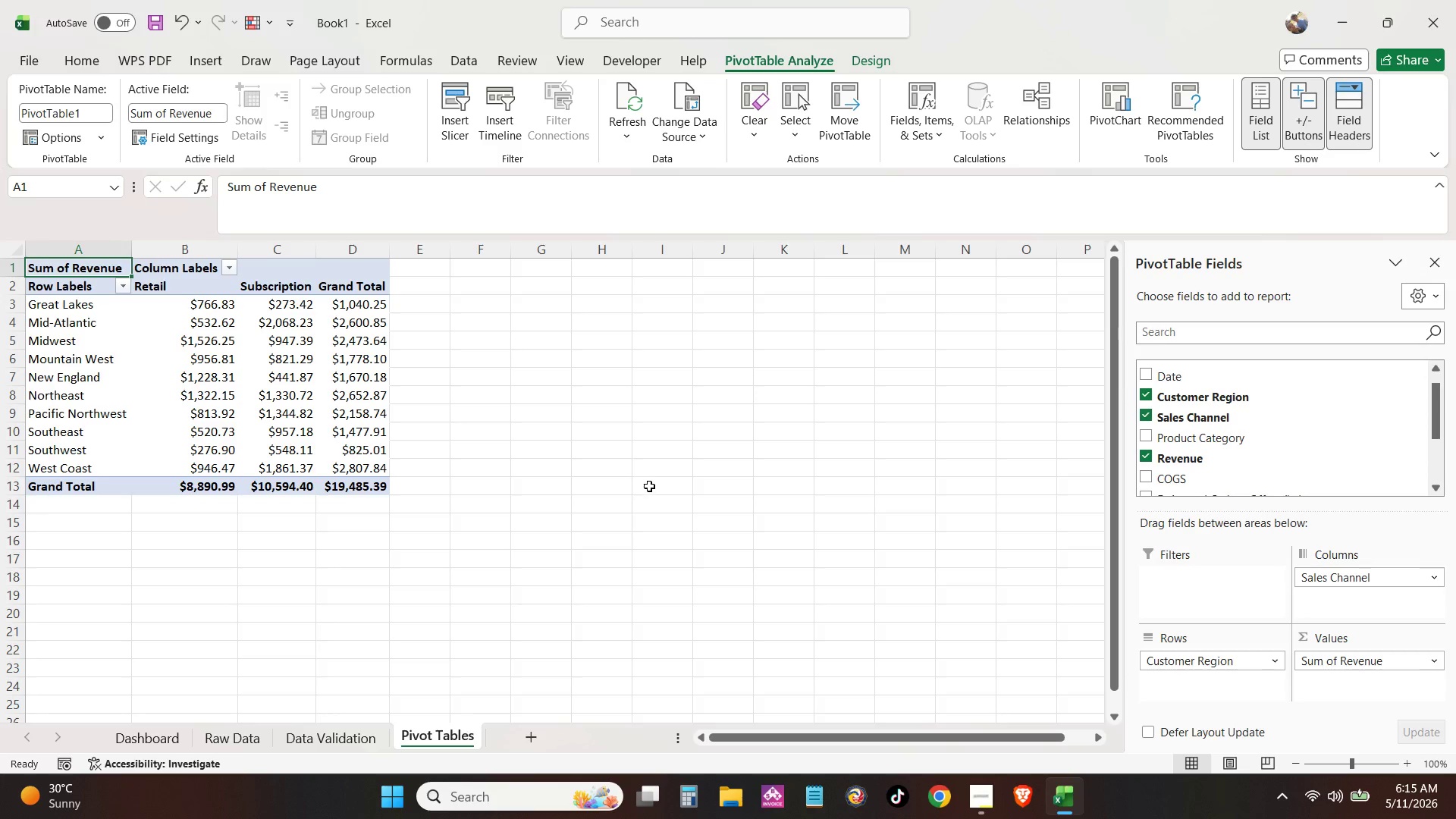 
wait(10.95)
 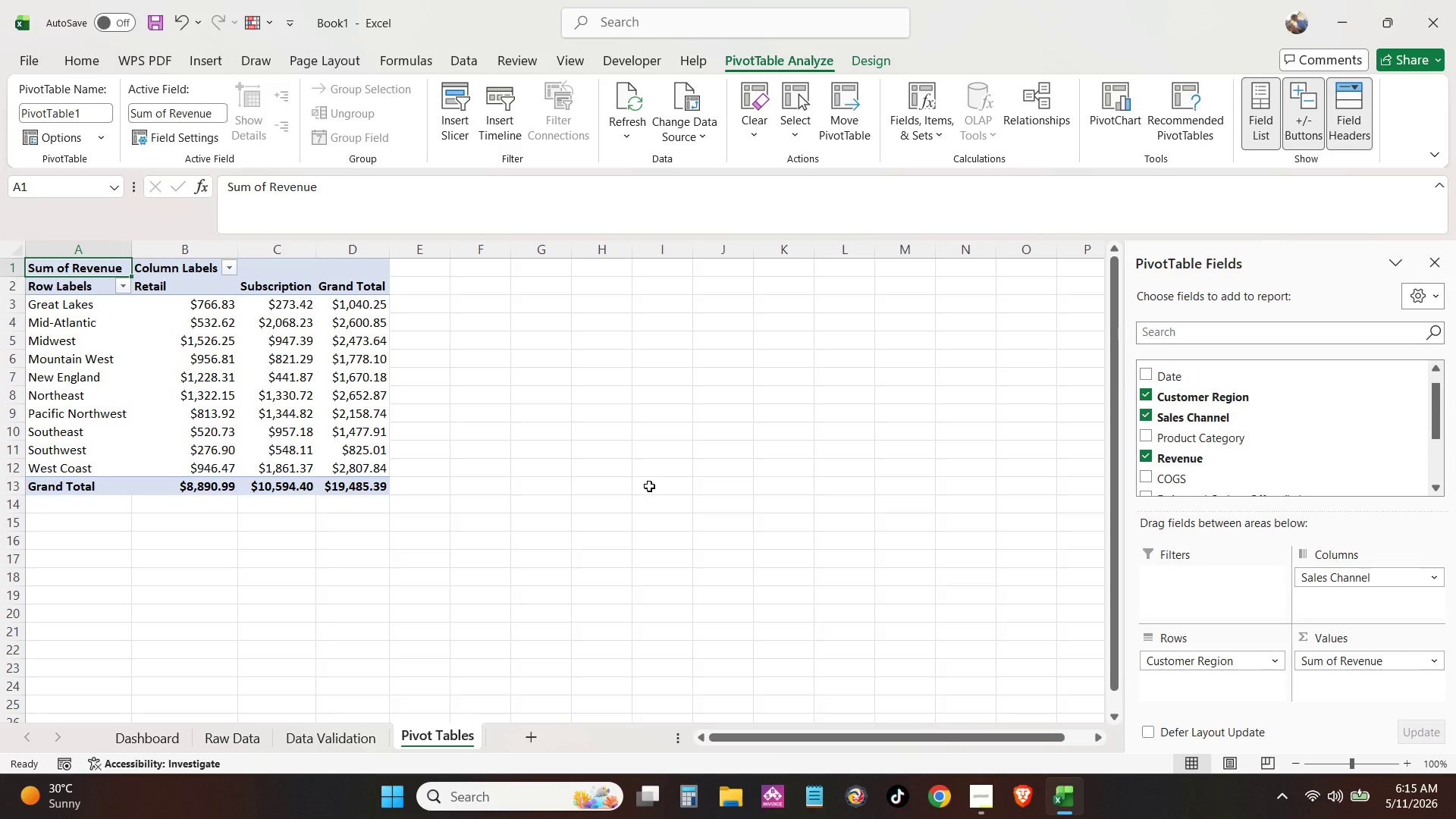 
left_click([221, 736])
 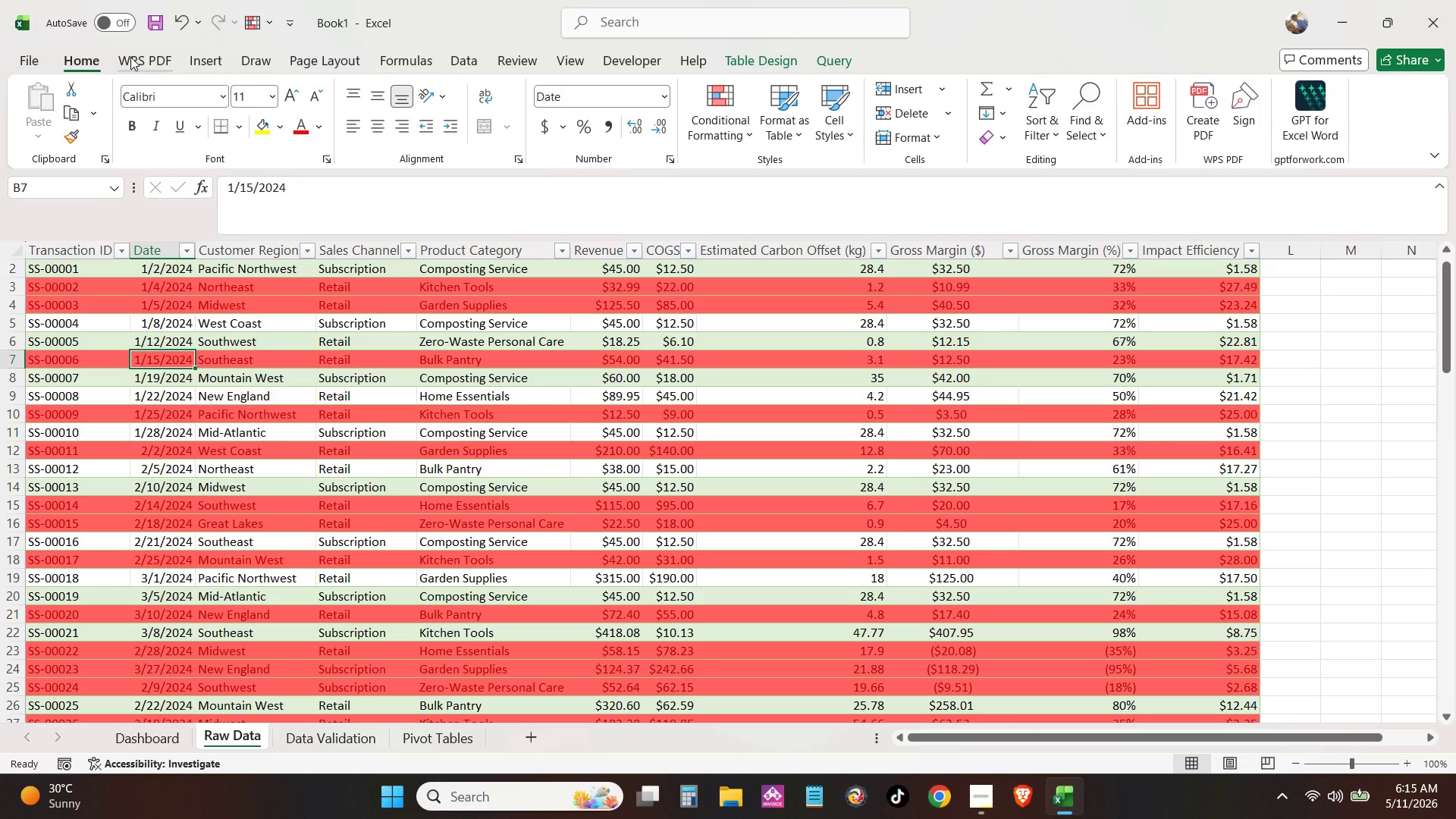 
left_click([208, 62])
 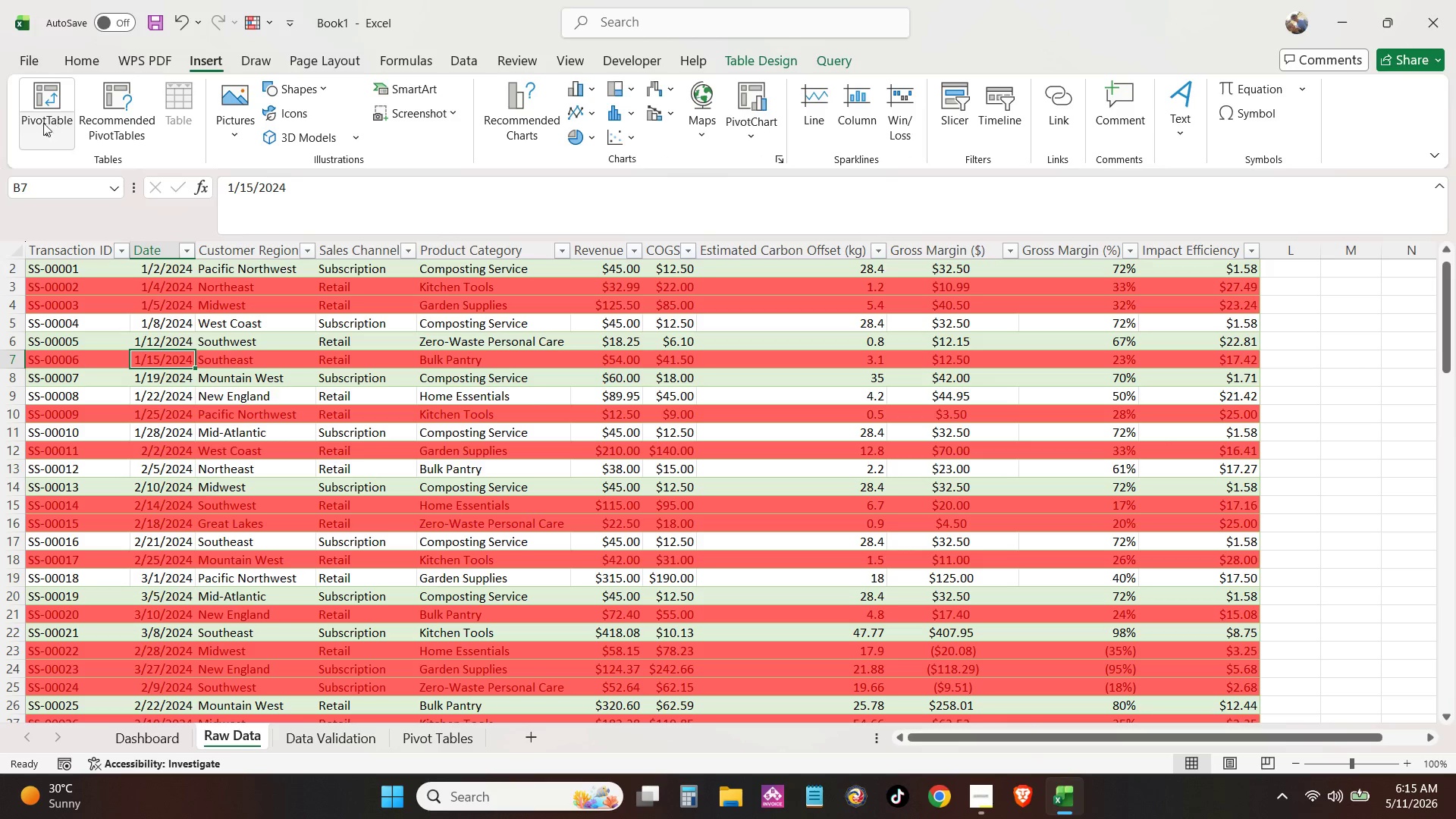 
left_click([46, 98])
 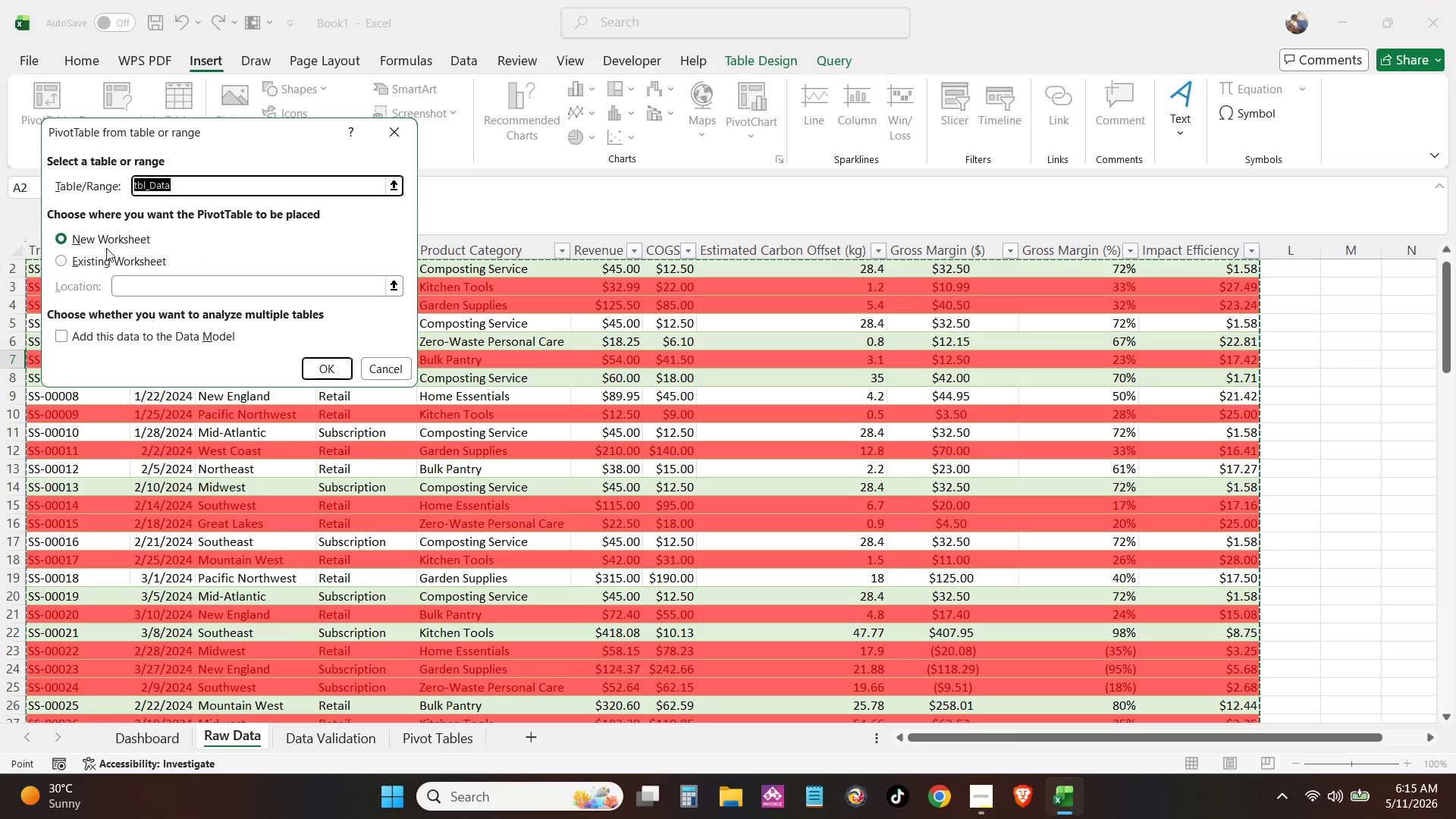 
left_click([93, 260])
 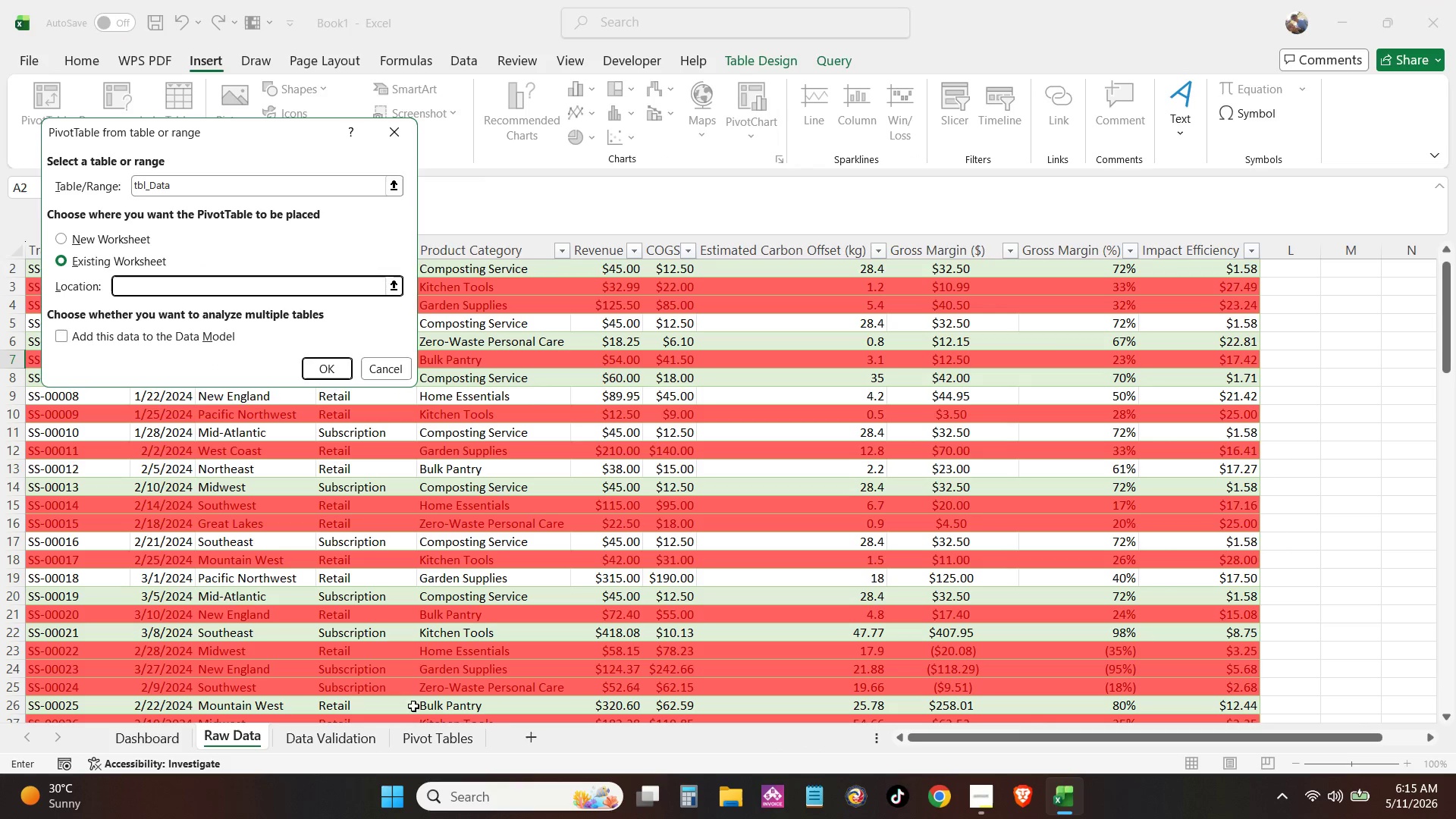 
left_click([421, 747])
 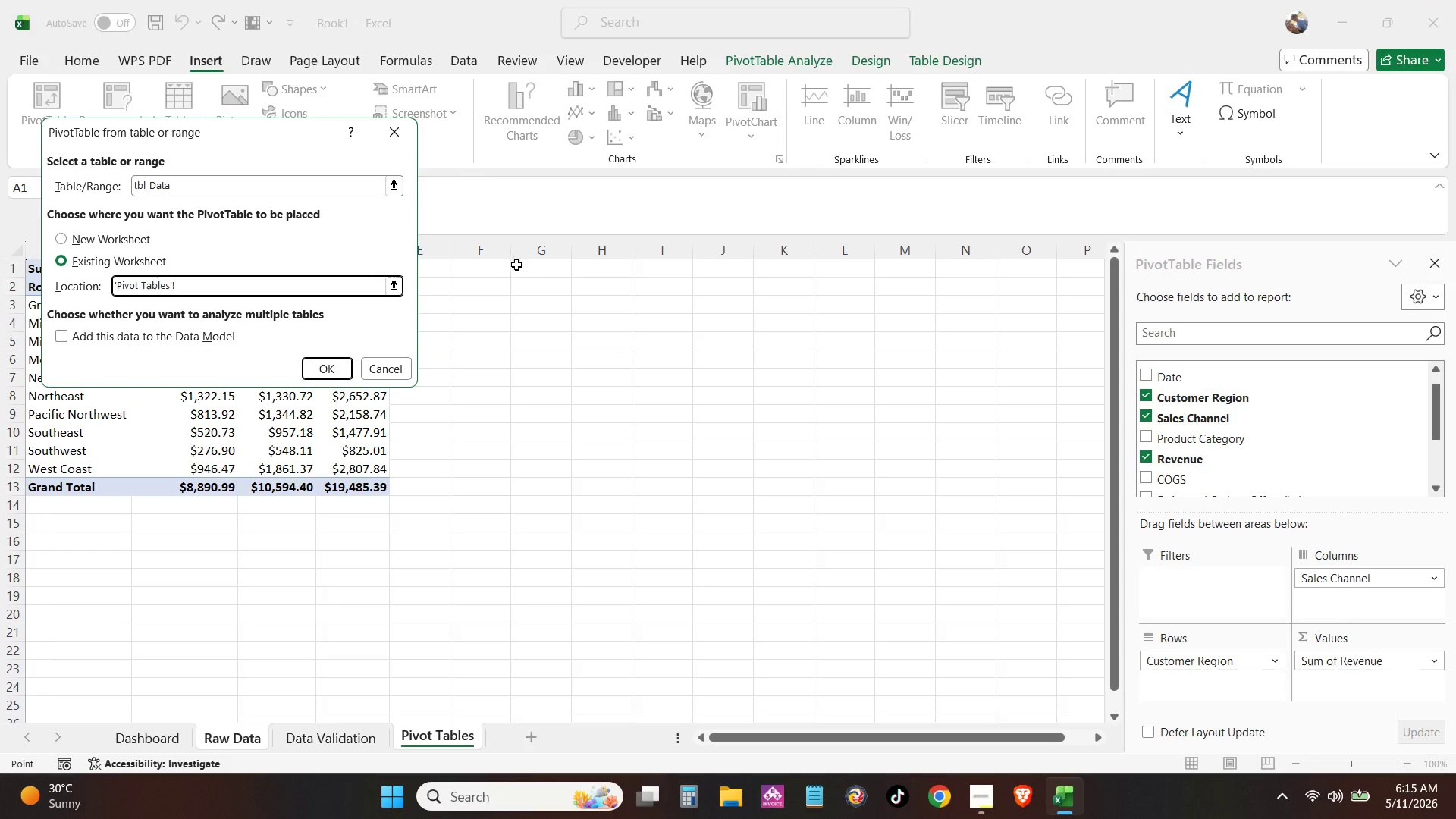 
left_click([535, 268])
 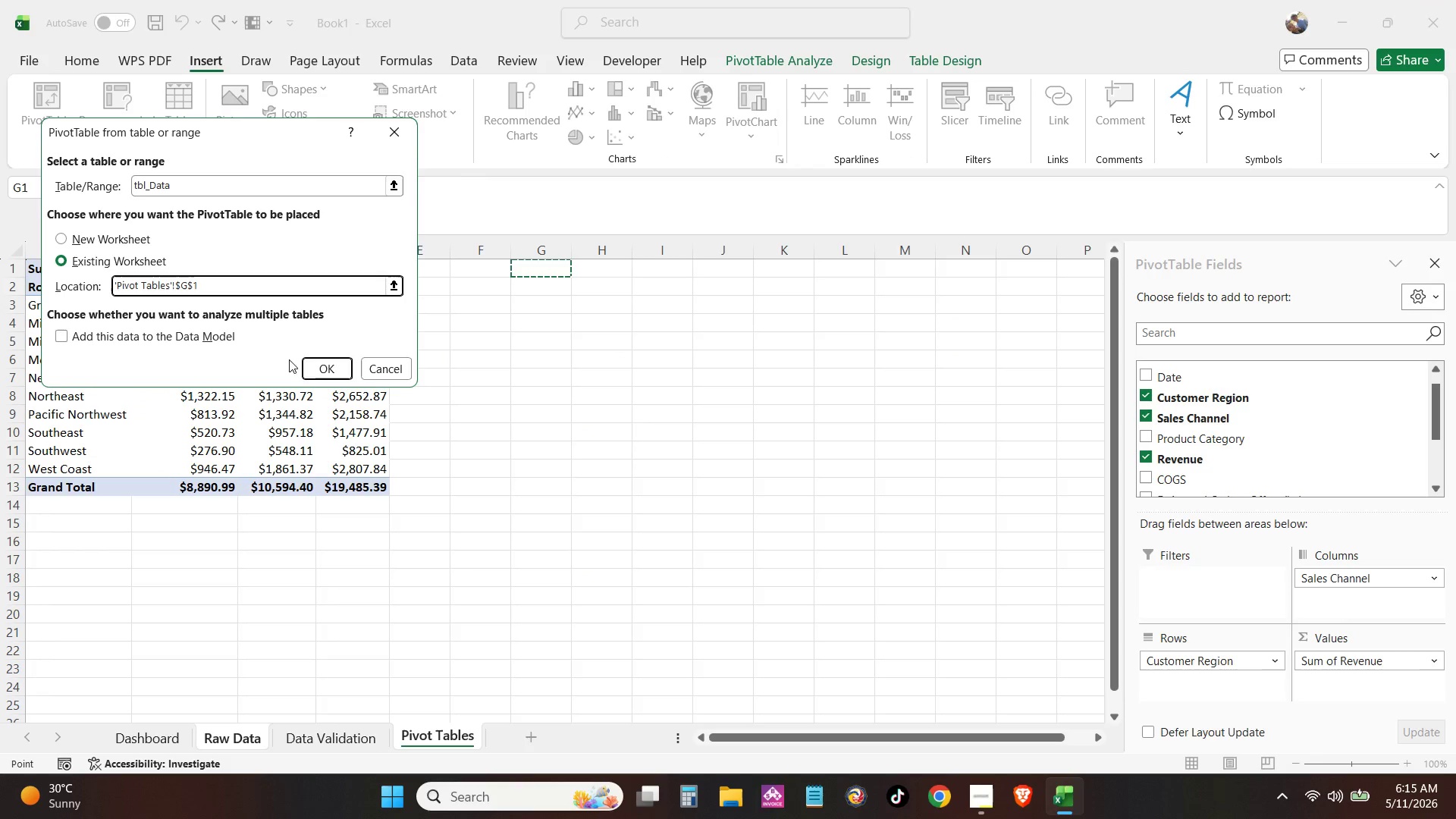 
left_click([317, 371])
 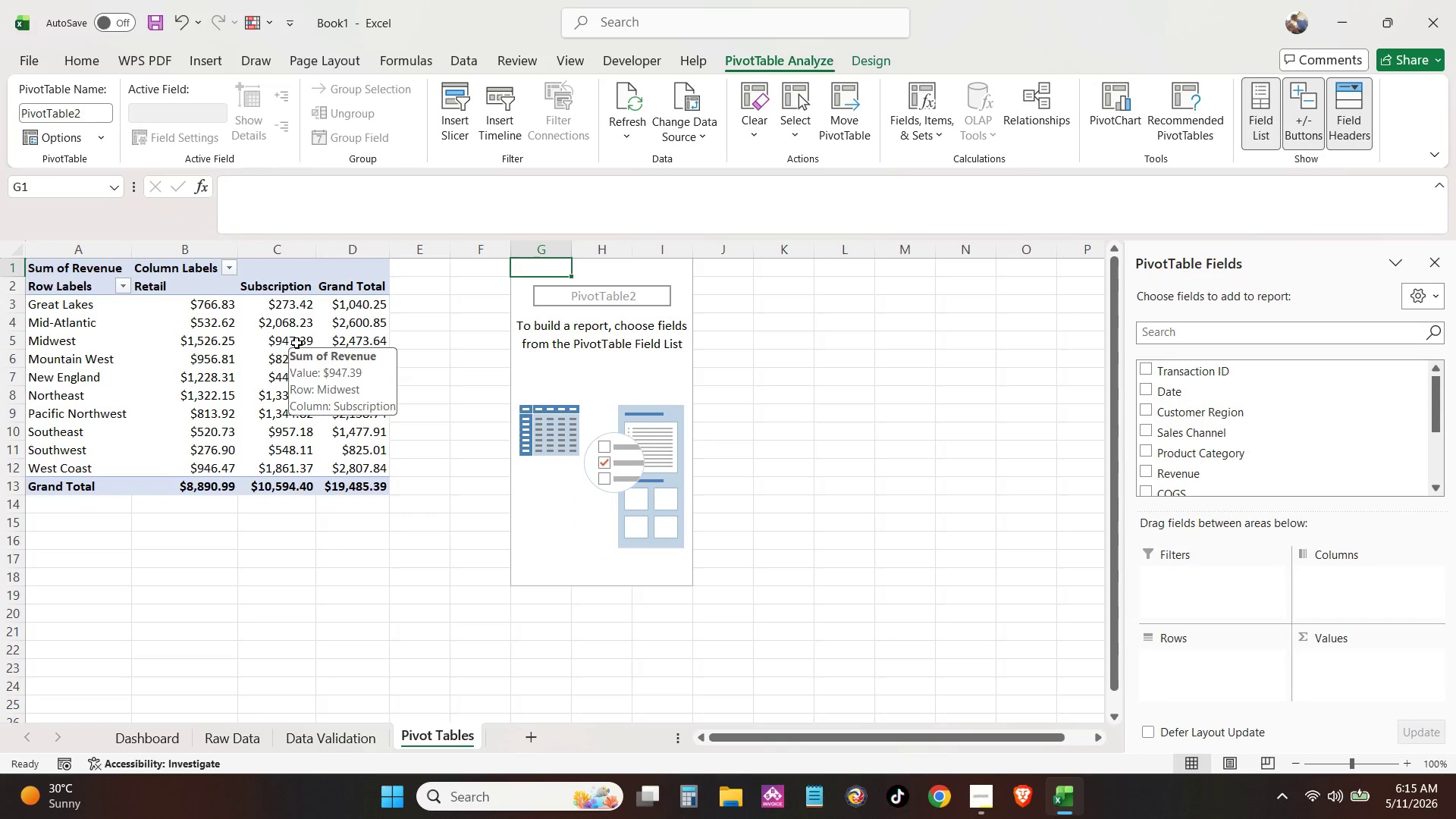 
mouse_move([352, 338])
 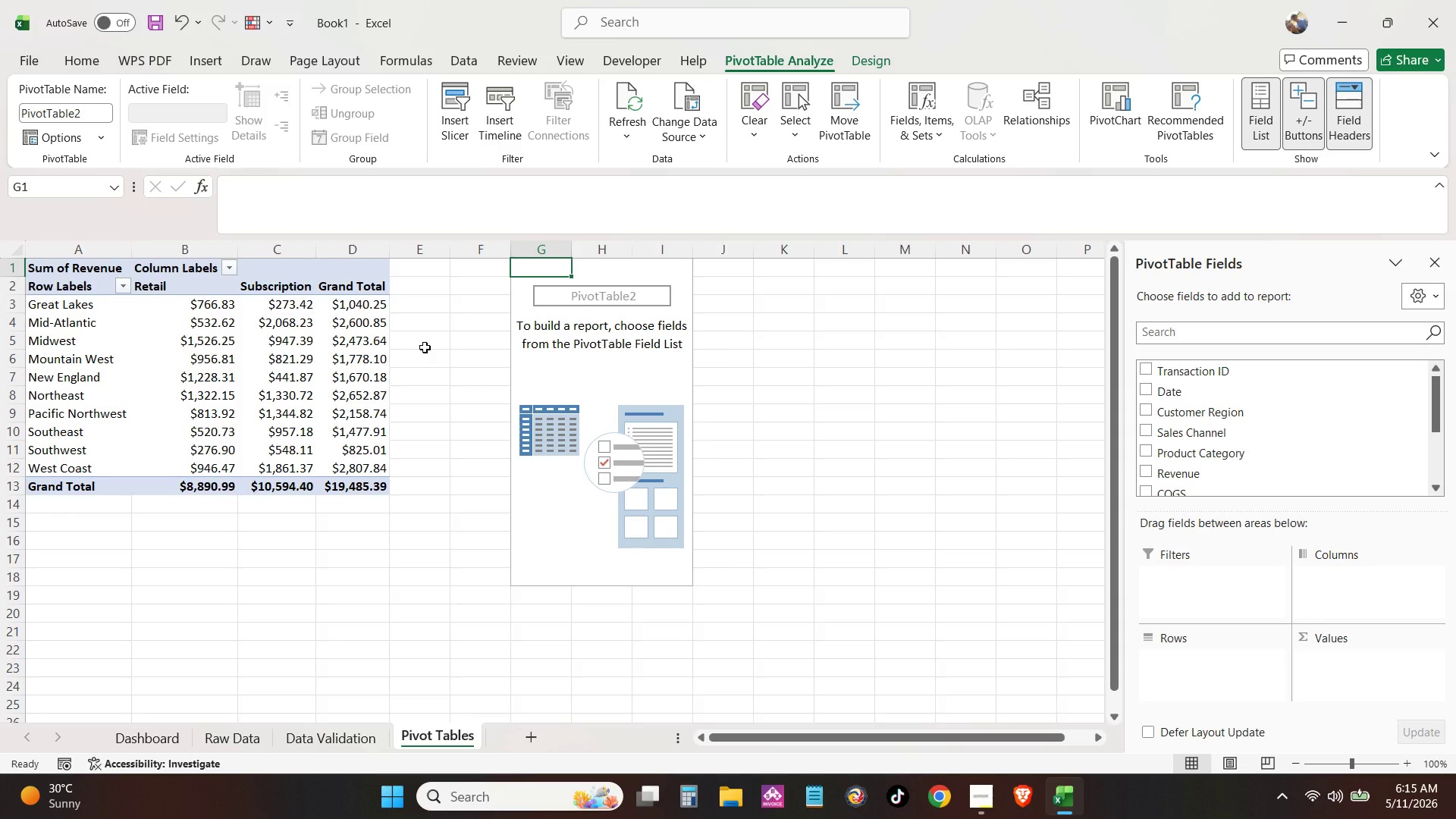 
wait(8.67)
 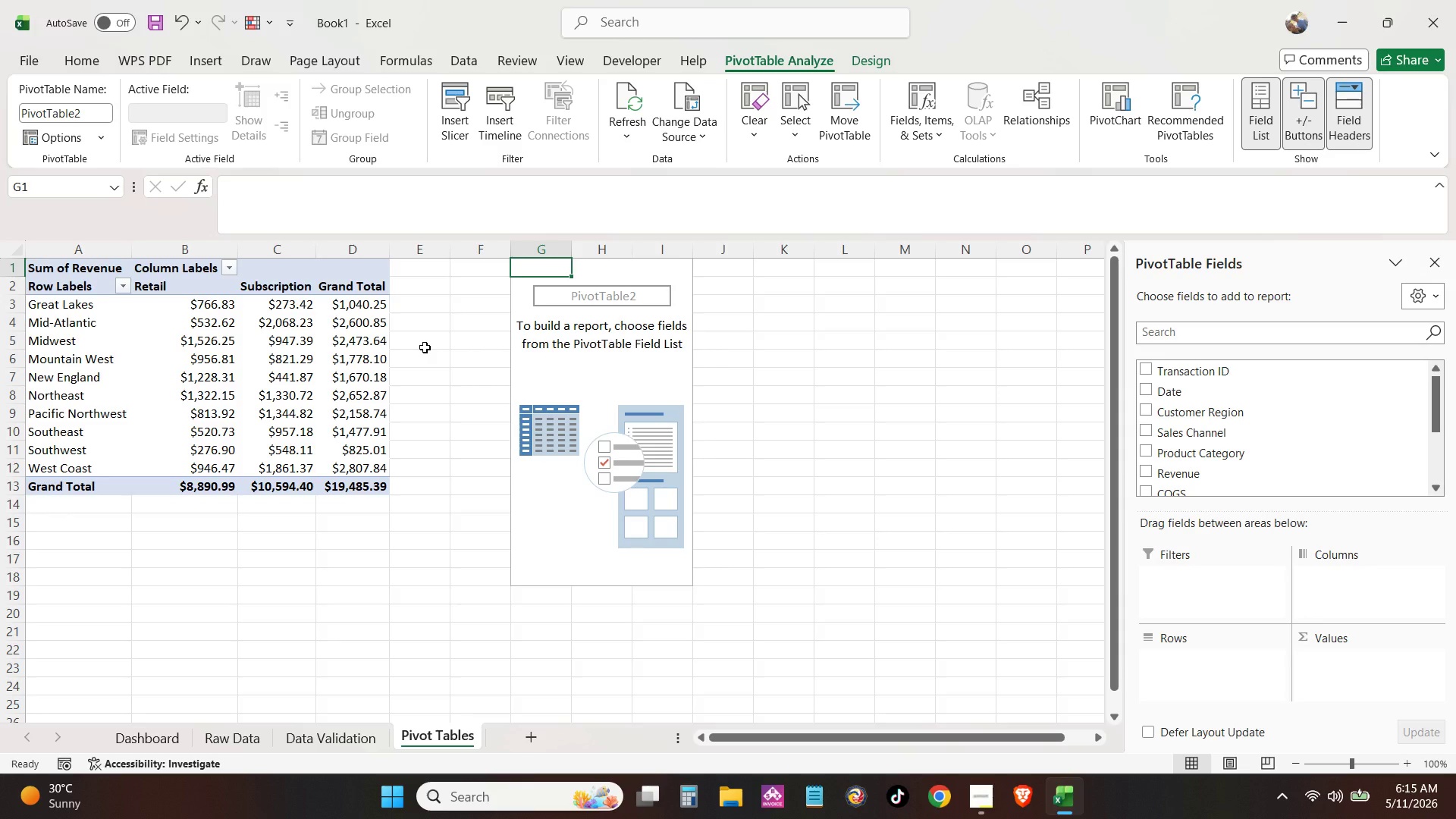 
left_click_drag(start_coordinate=[1231, 455], to_coordinate=[1240, 664])
 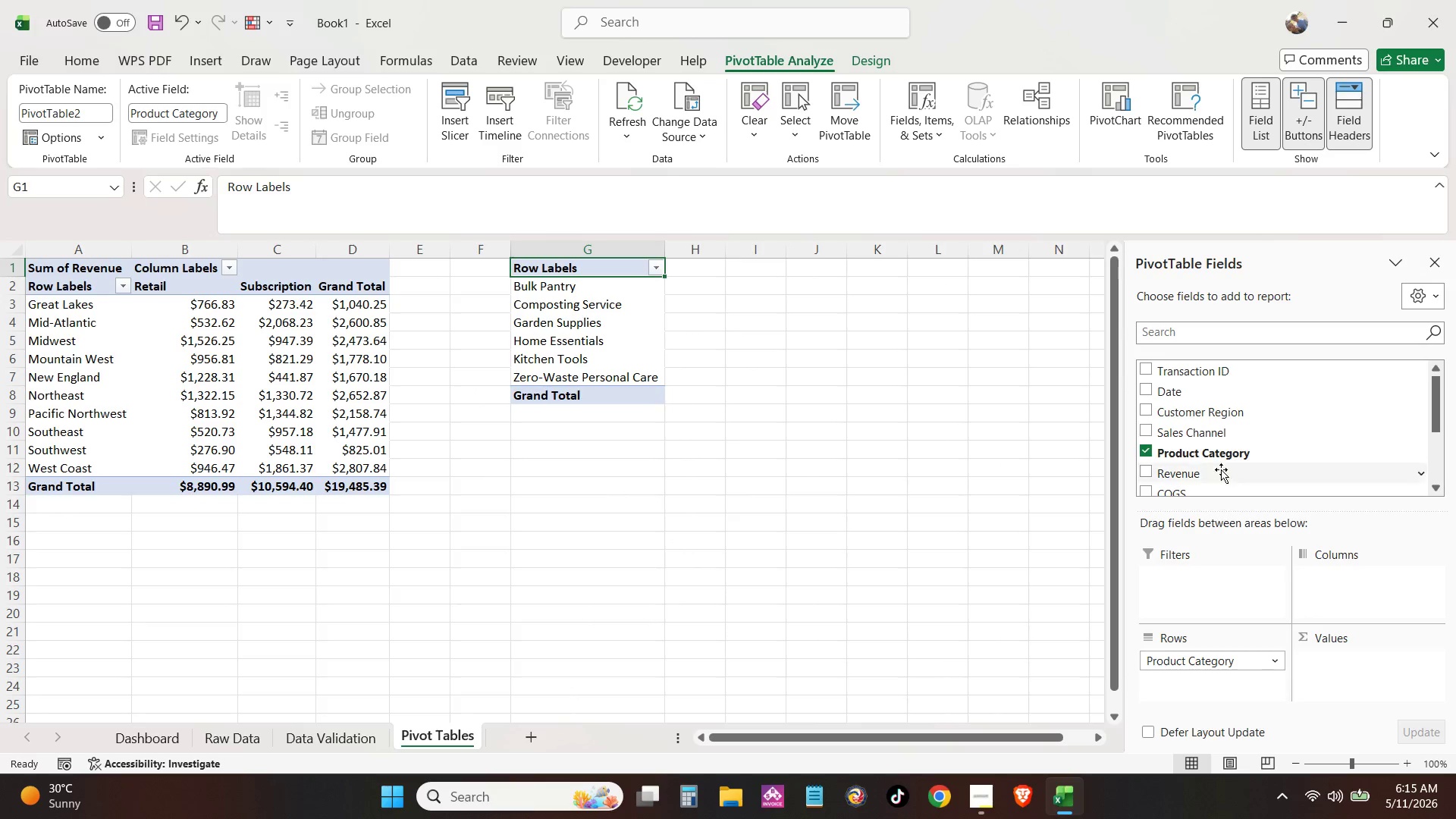 
scroll: coordinate [1228, 440], scroll_direction: down, amount: 3.0
 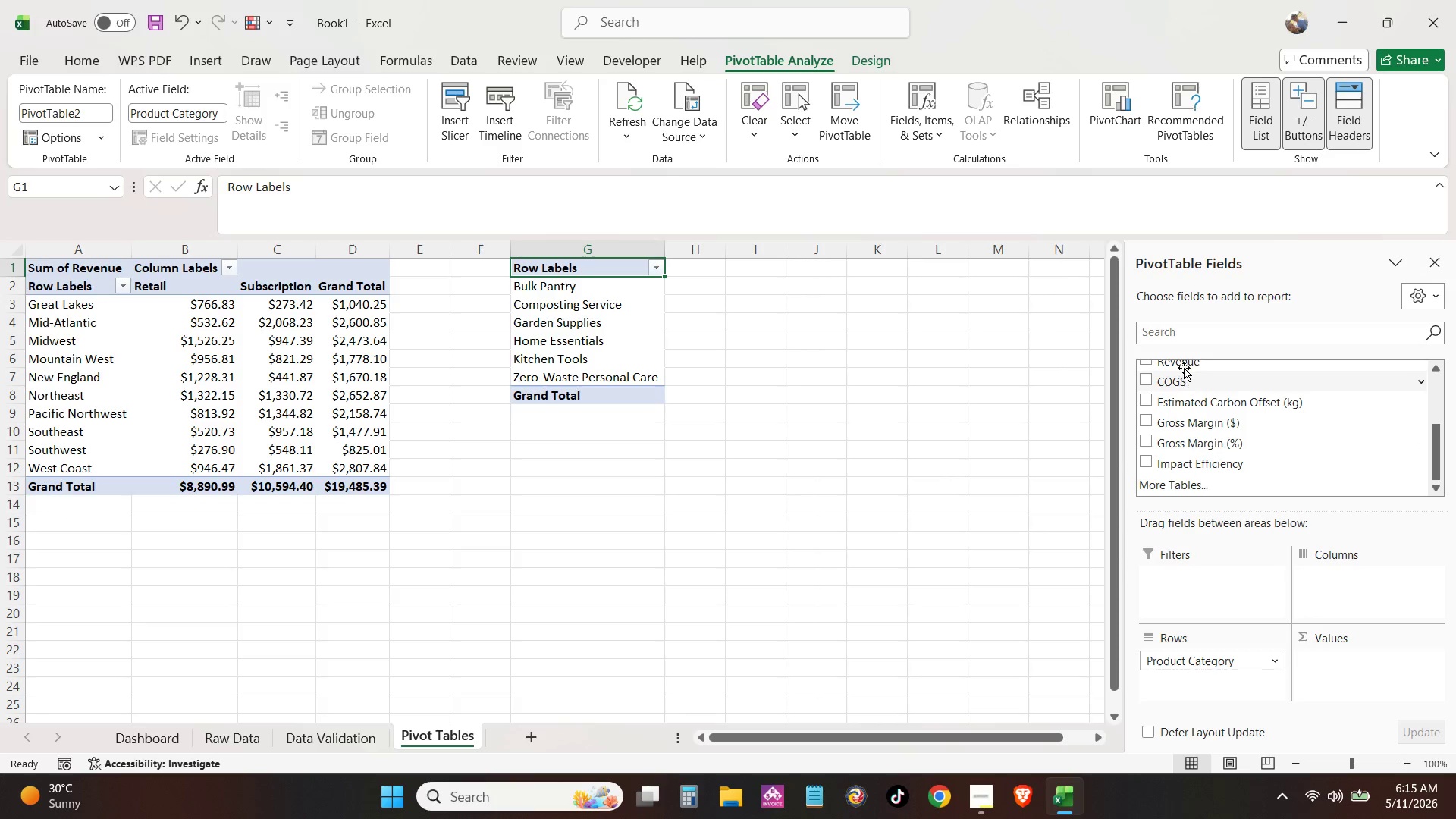 
left_click_drag(start_coordinate=[1184, 367], to_coordinate=[1373, 665])
 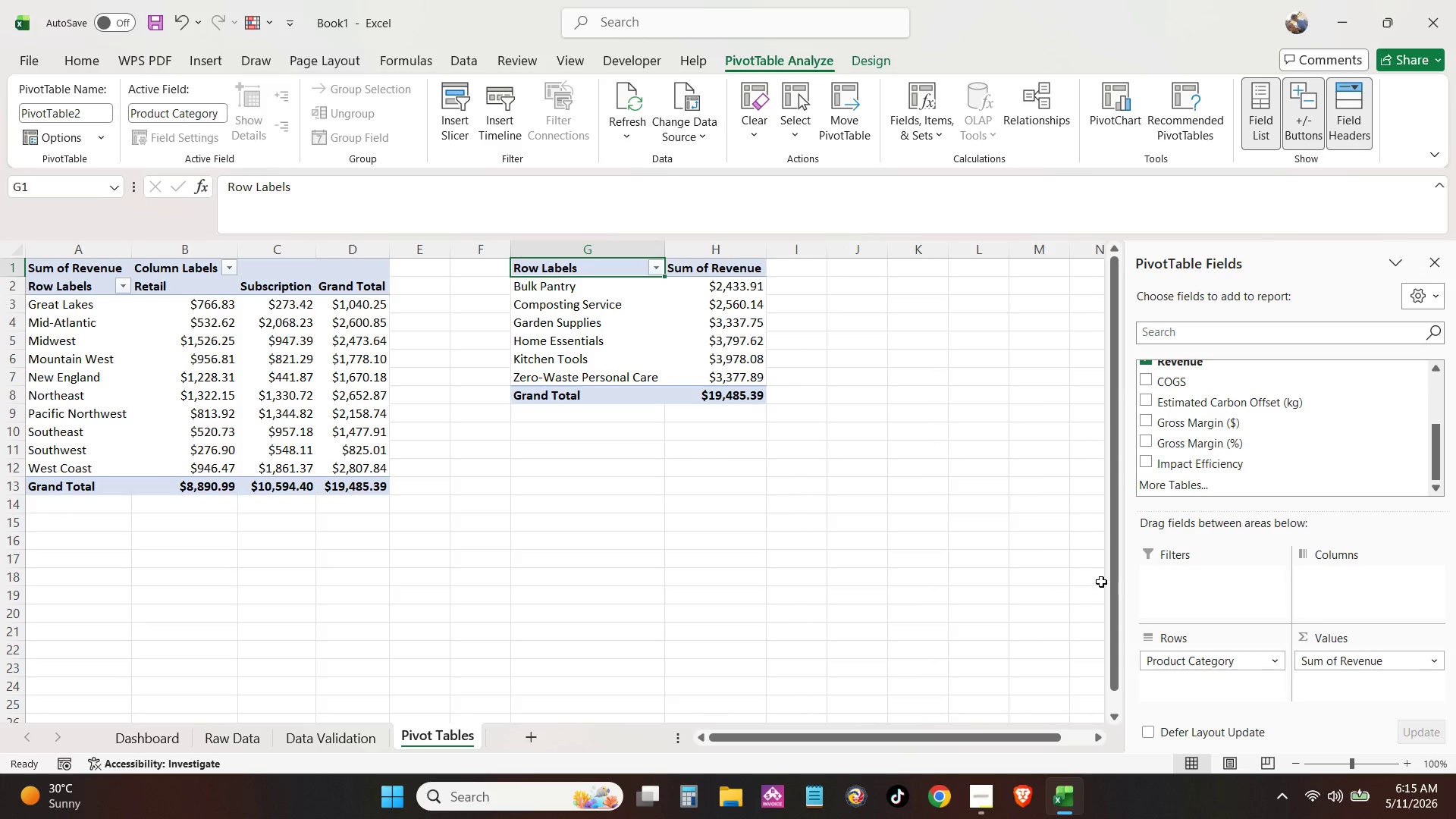 
left_click([899, 268])
 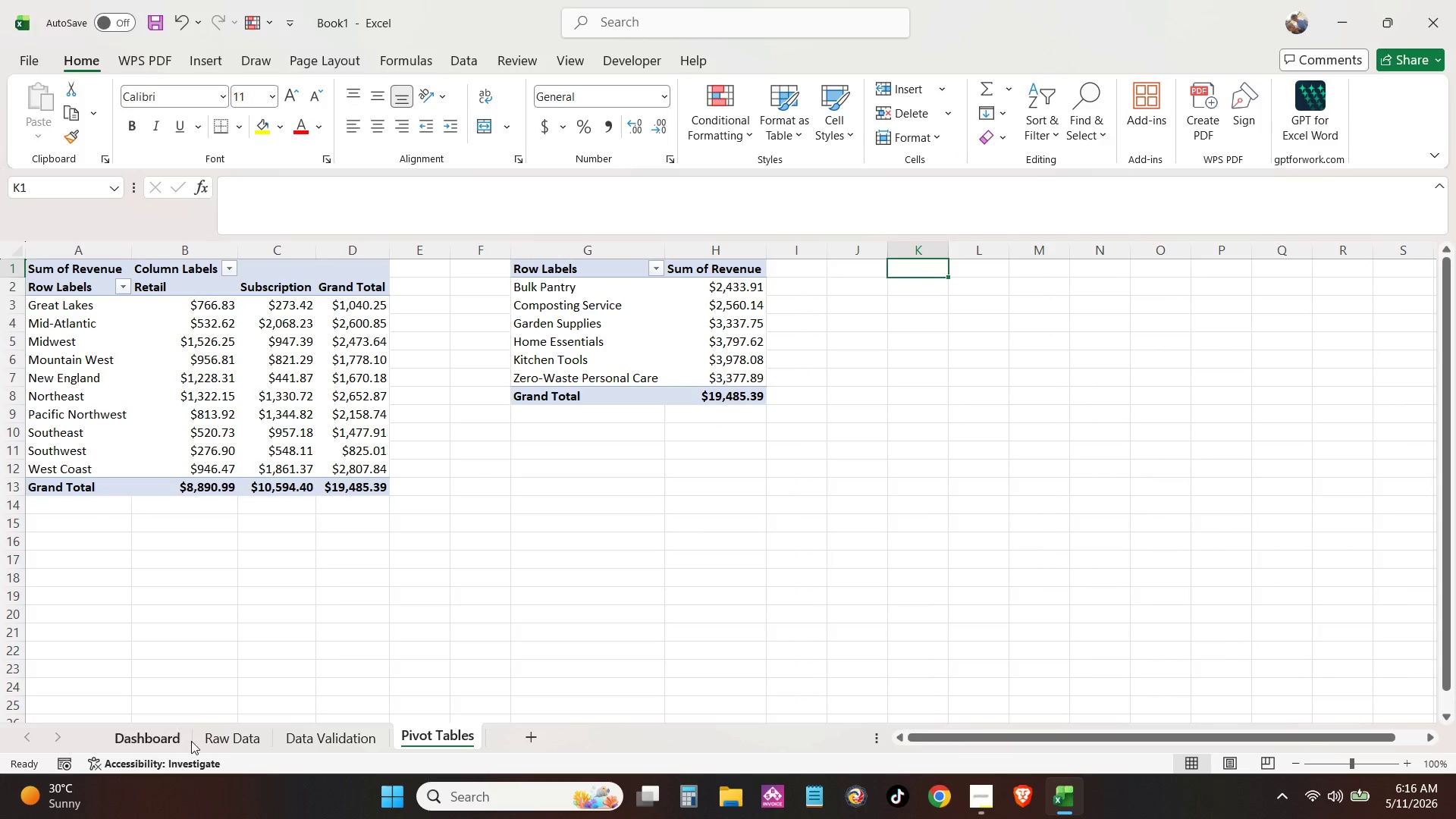 
left_click([228, 746])
 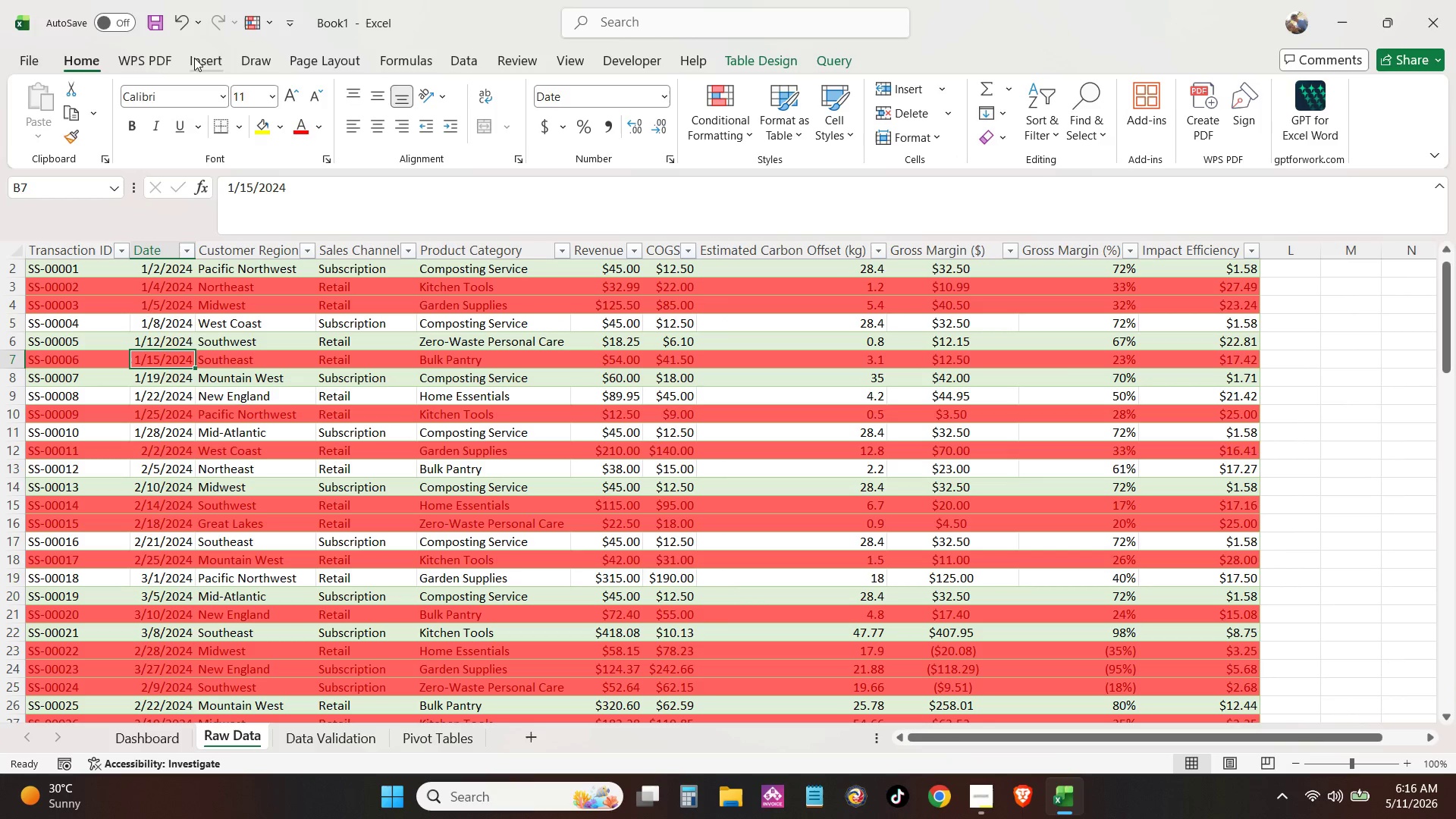 
left_click([221, 57])
 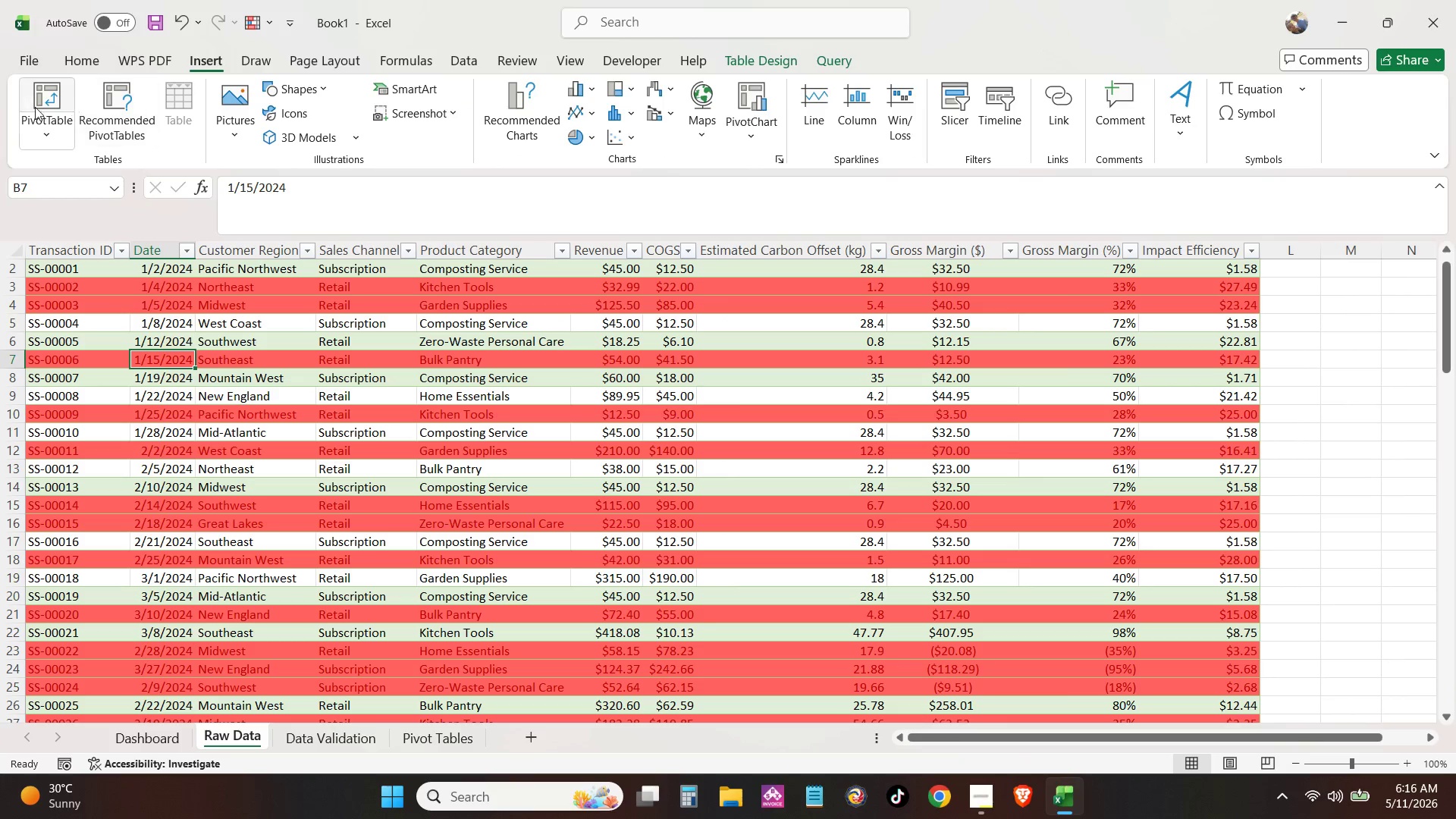 
left_click([33, 107])
 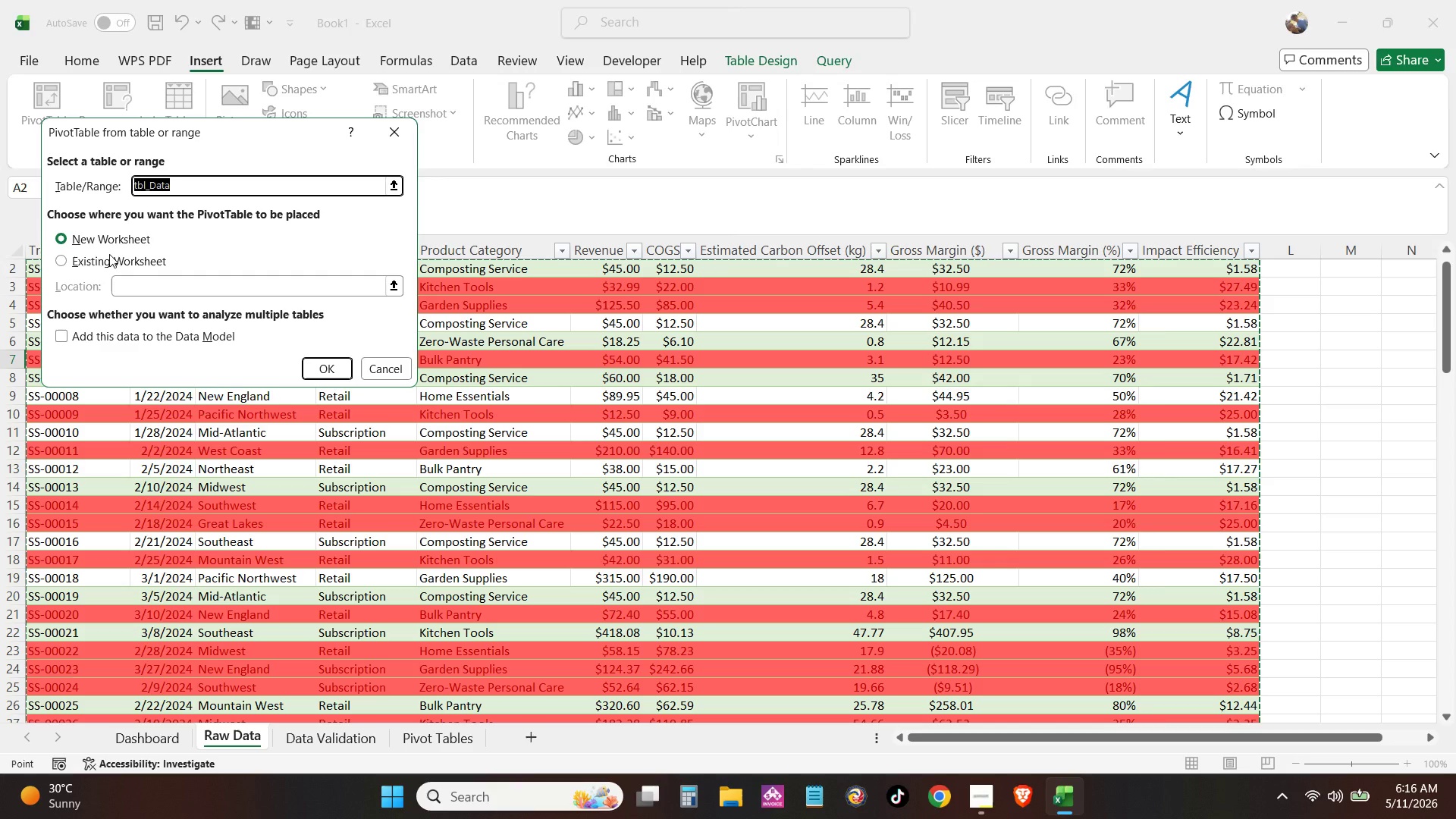 
double_click([106, 259])
 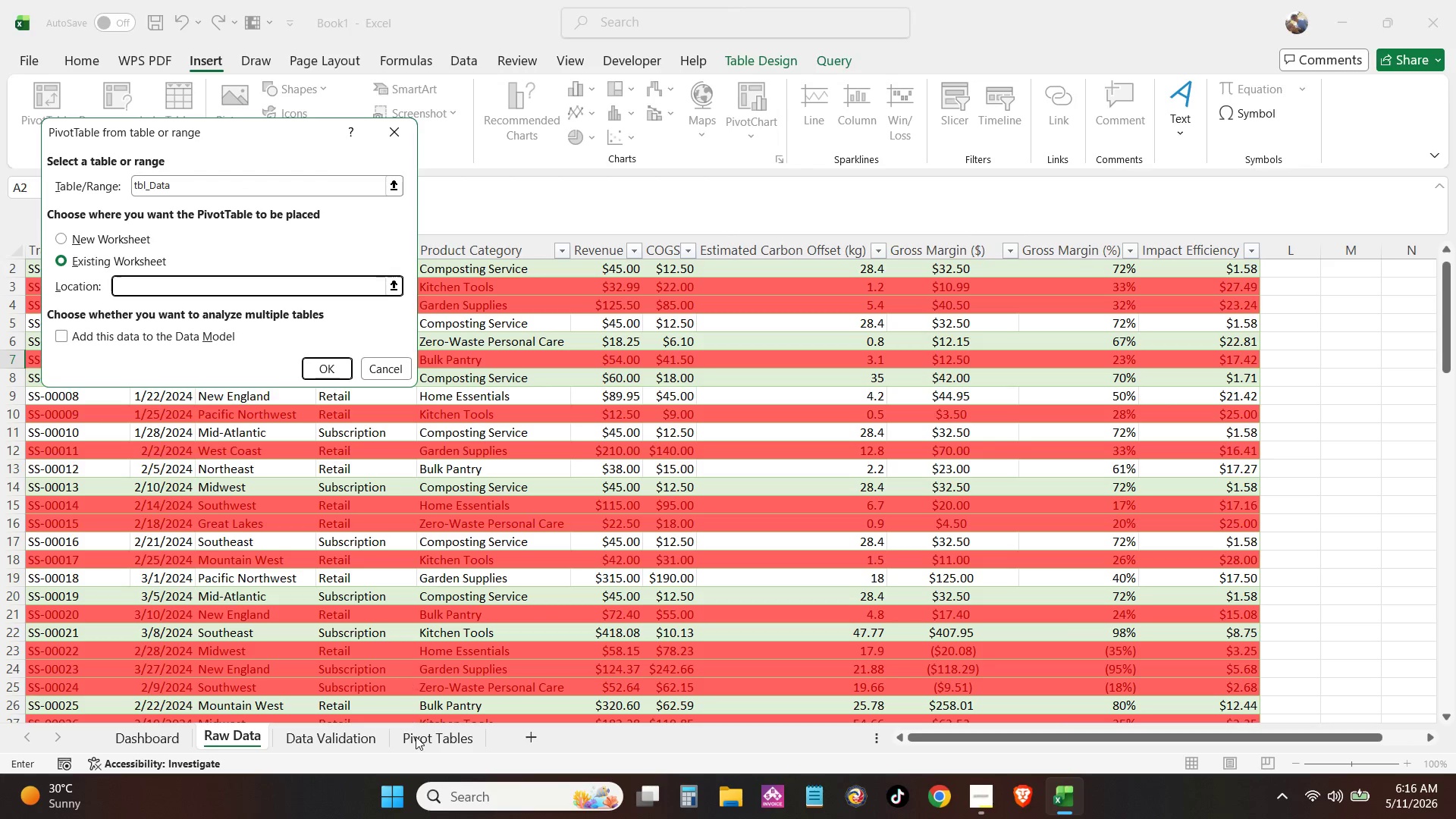 
left_click([415, 739])
 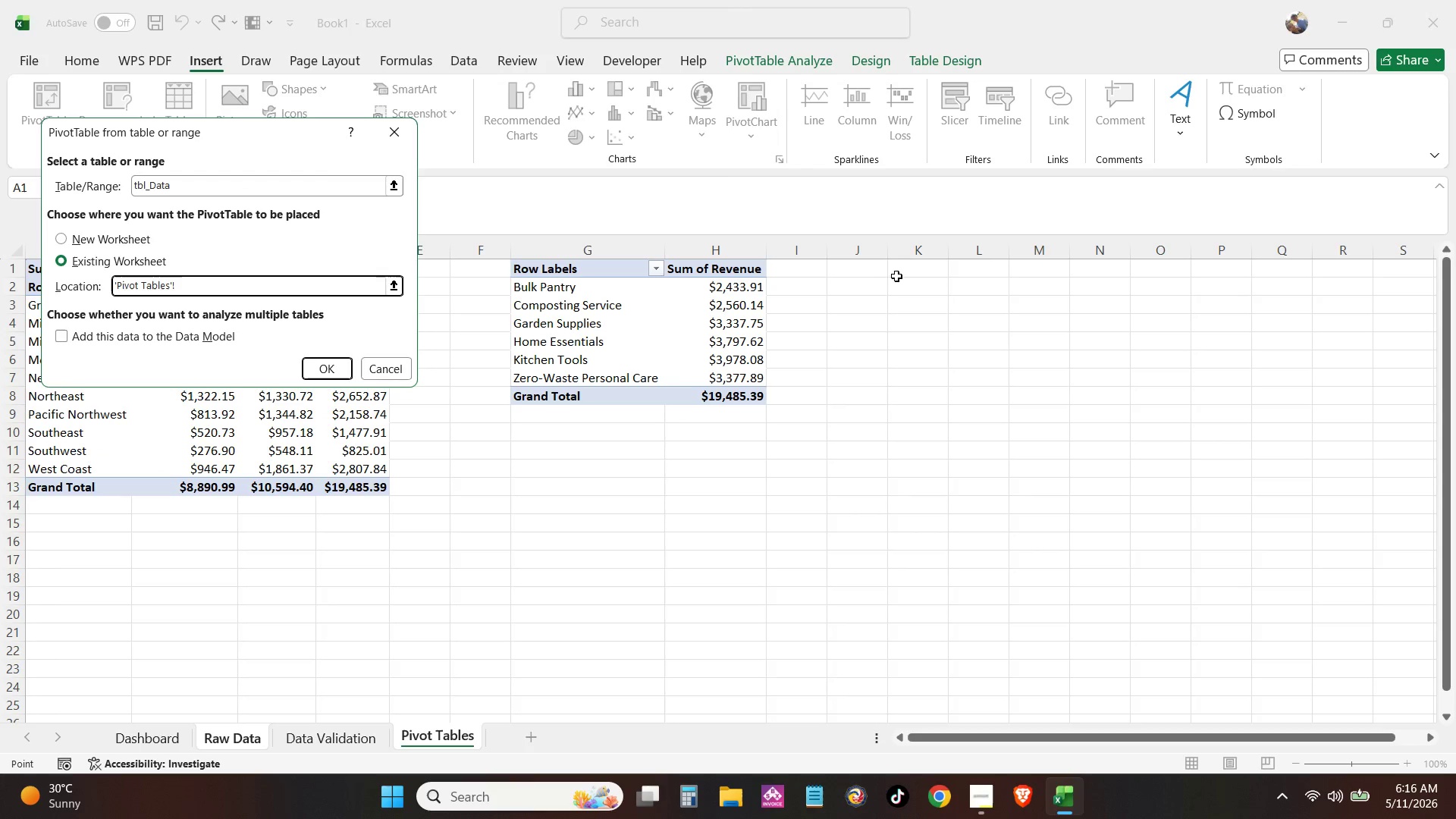 
left_click([906, 267])
 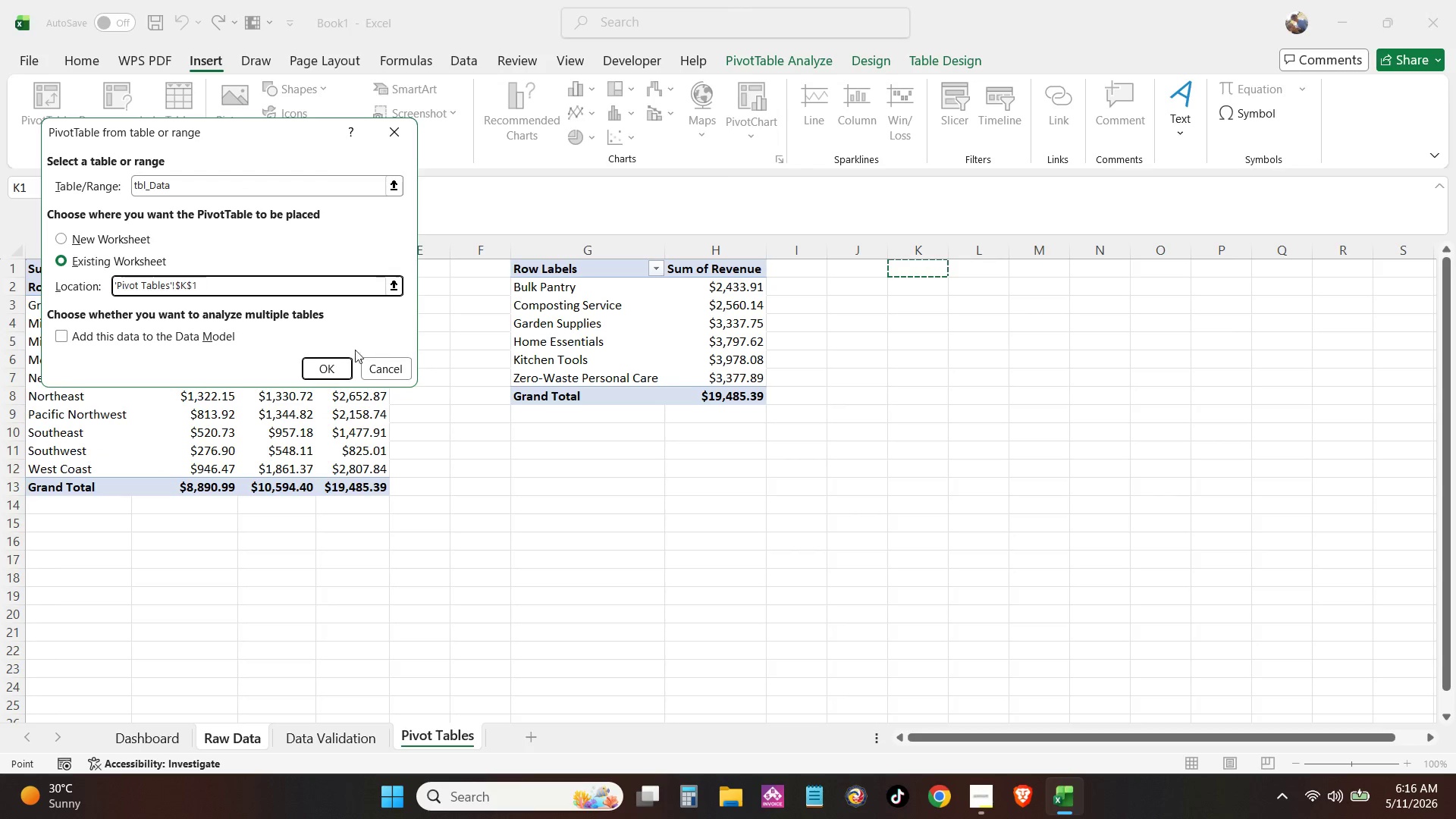 
left_click([337, 357])
 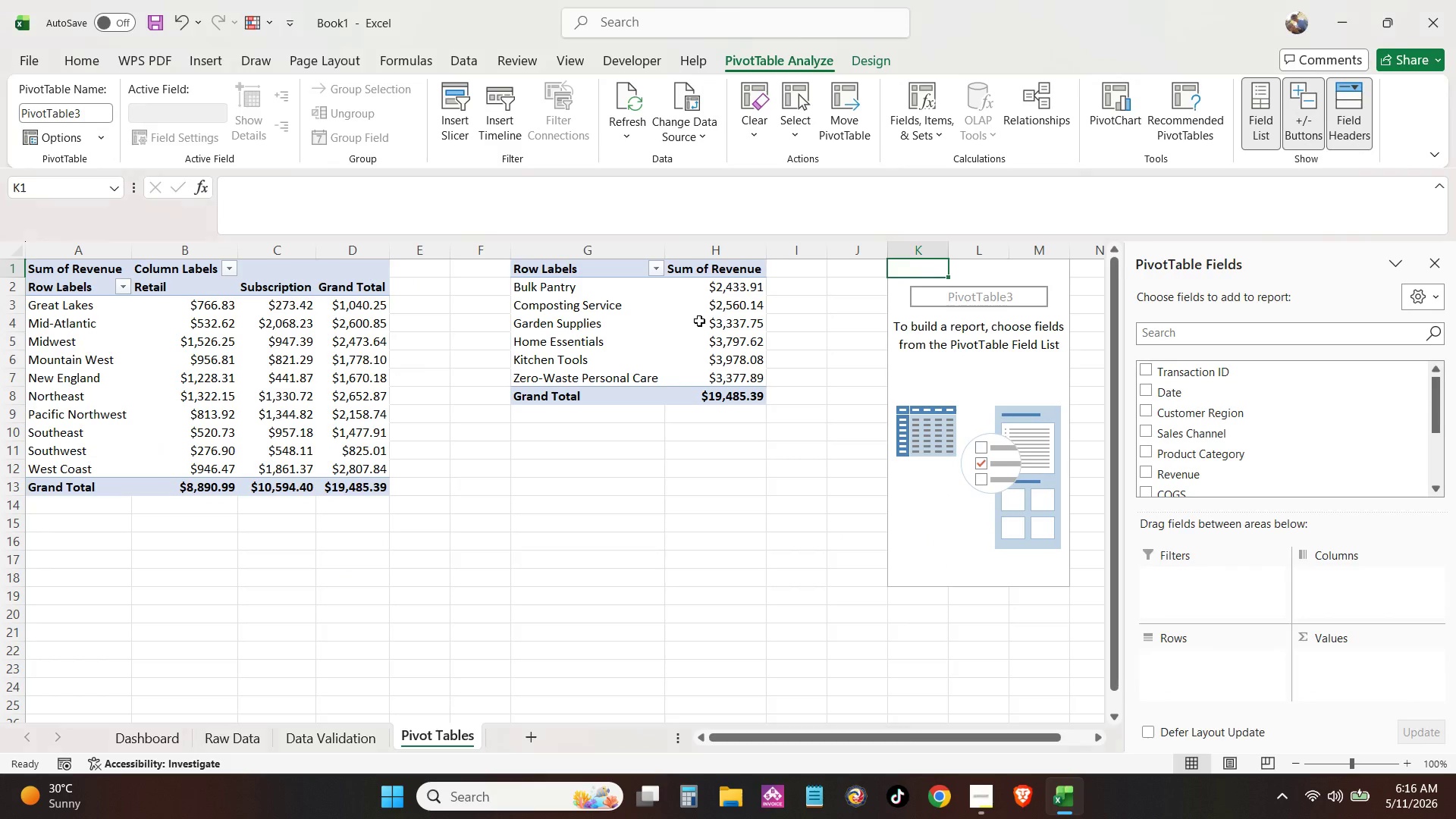 
mouse_move([739, 303])
 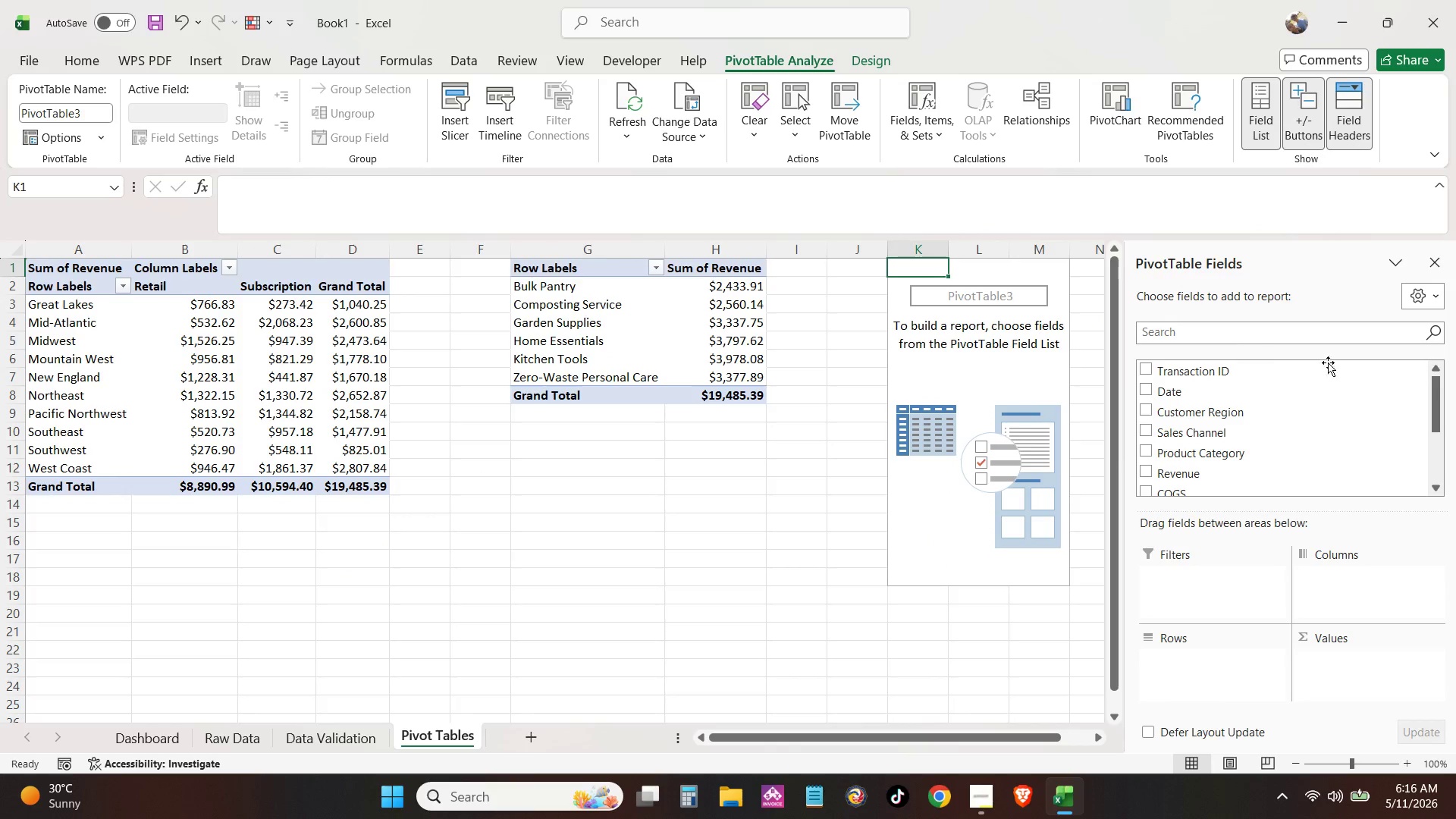 
scroll: coordinate [1241, 449], scroll_direction: none, amount: 0.0
 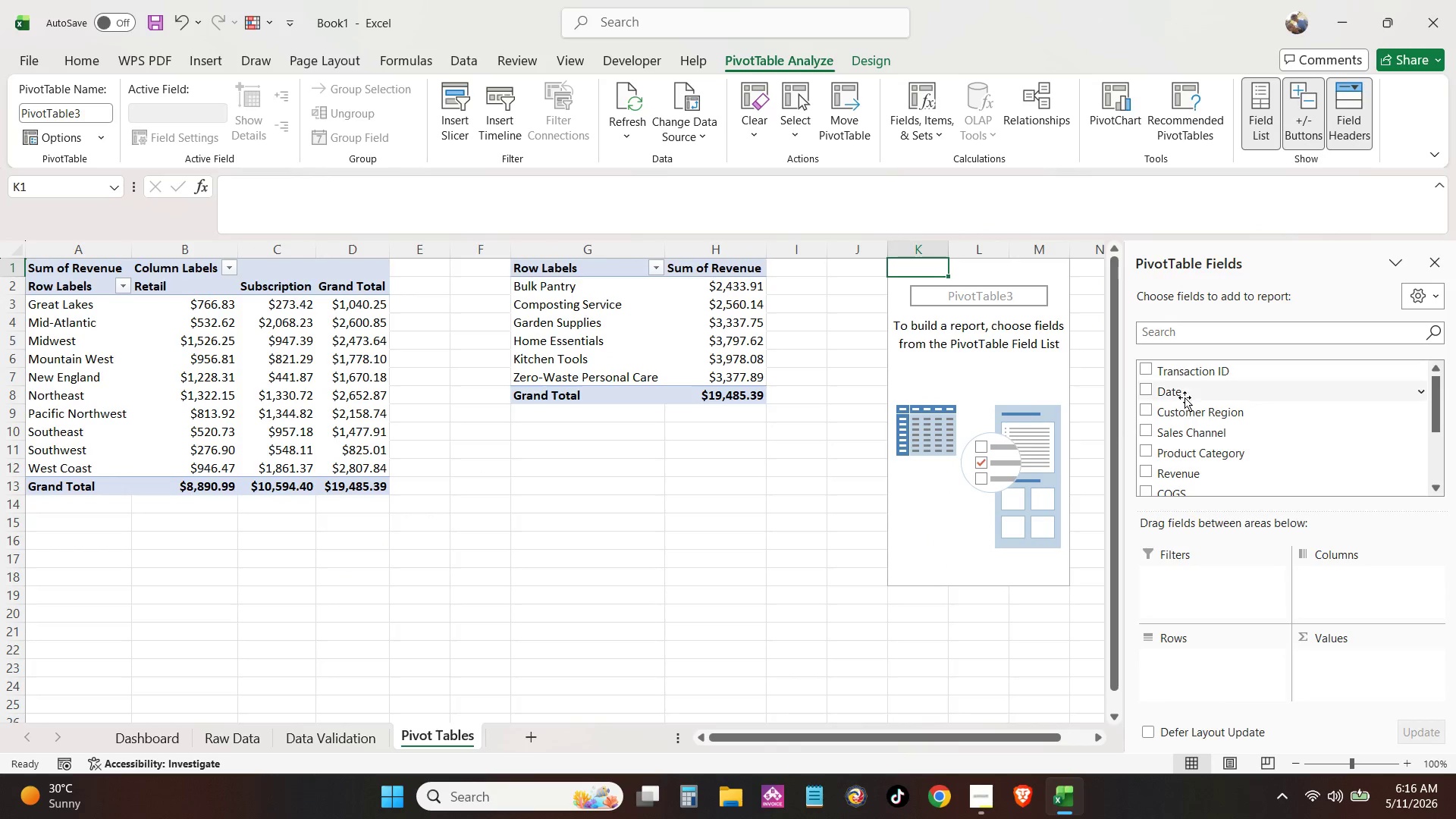 
left_click_drag(start_coordinate=[1185, 397], to_coordinate=[1172, 658])
 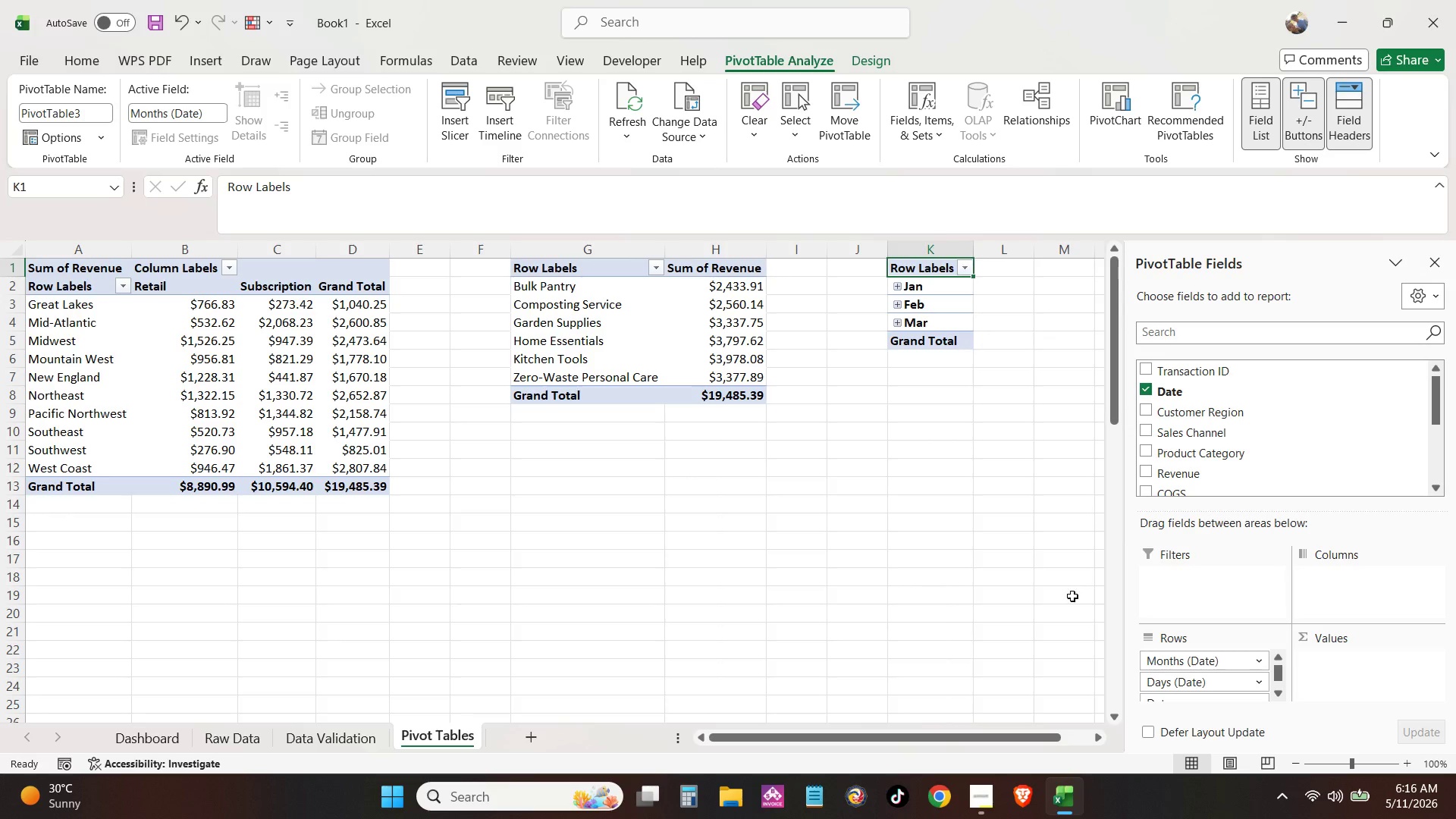 
wait(8.17)
 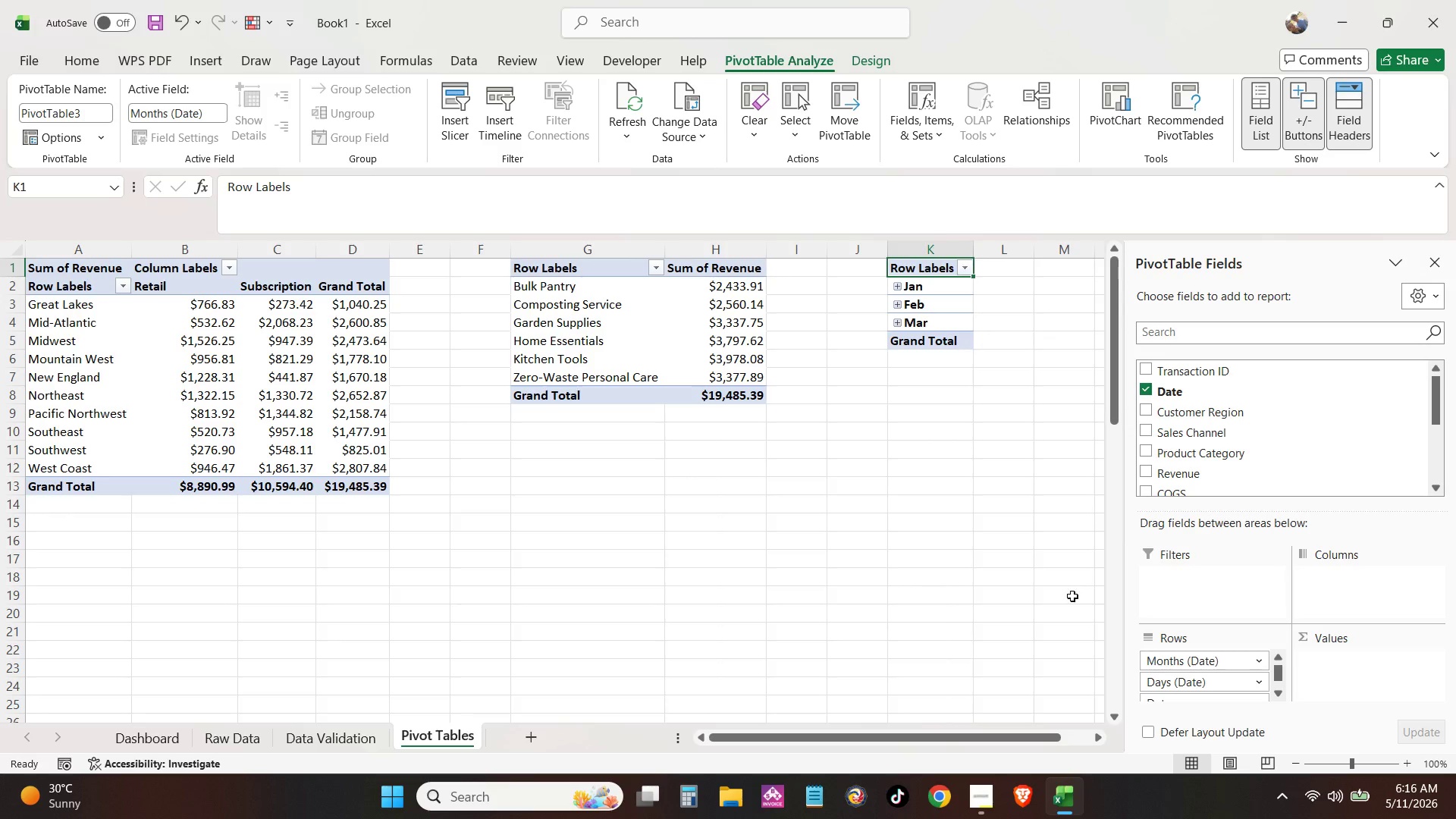 
scroll: coordinate [1175, 431], scroll_direction: down, amount: 2.0
 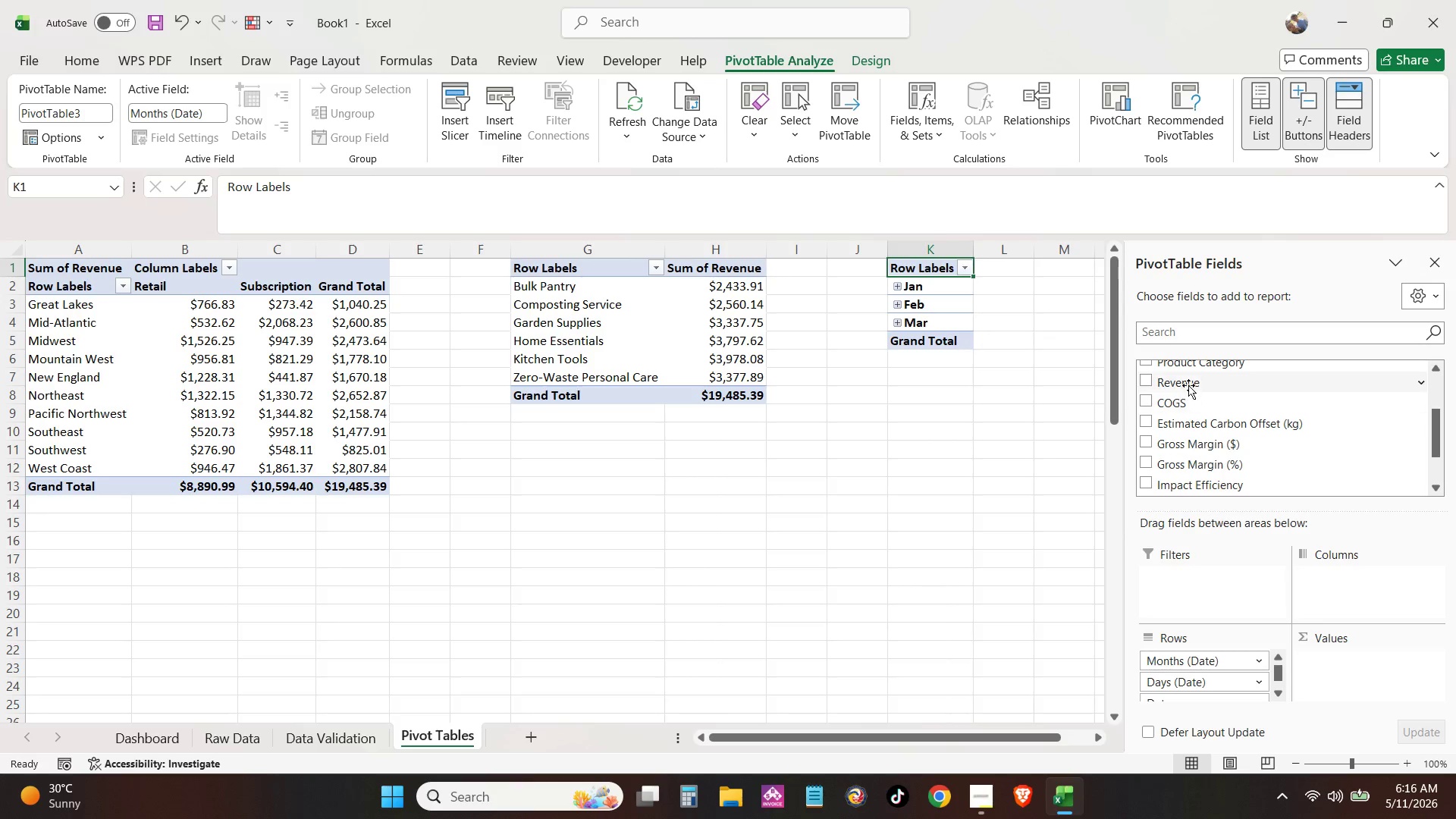 
left_click_drag(start_coordinate=[1188, 385], to_coordinate=[1340, 654])
 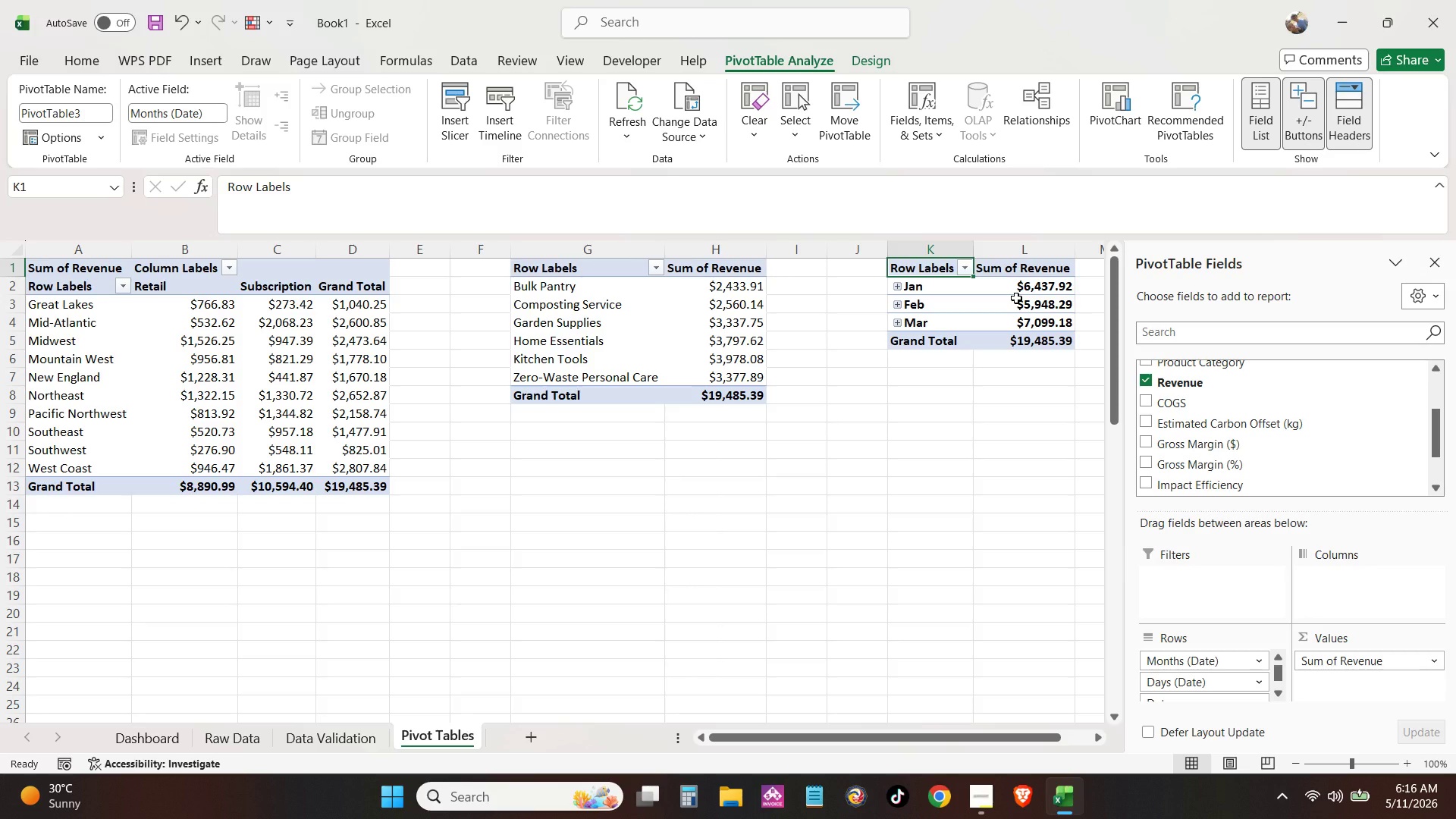 
wait(7.17)
 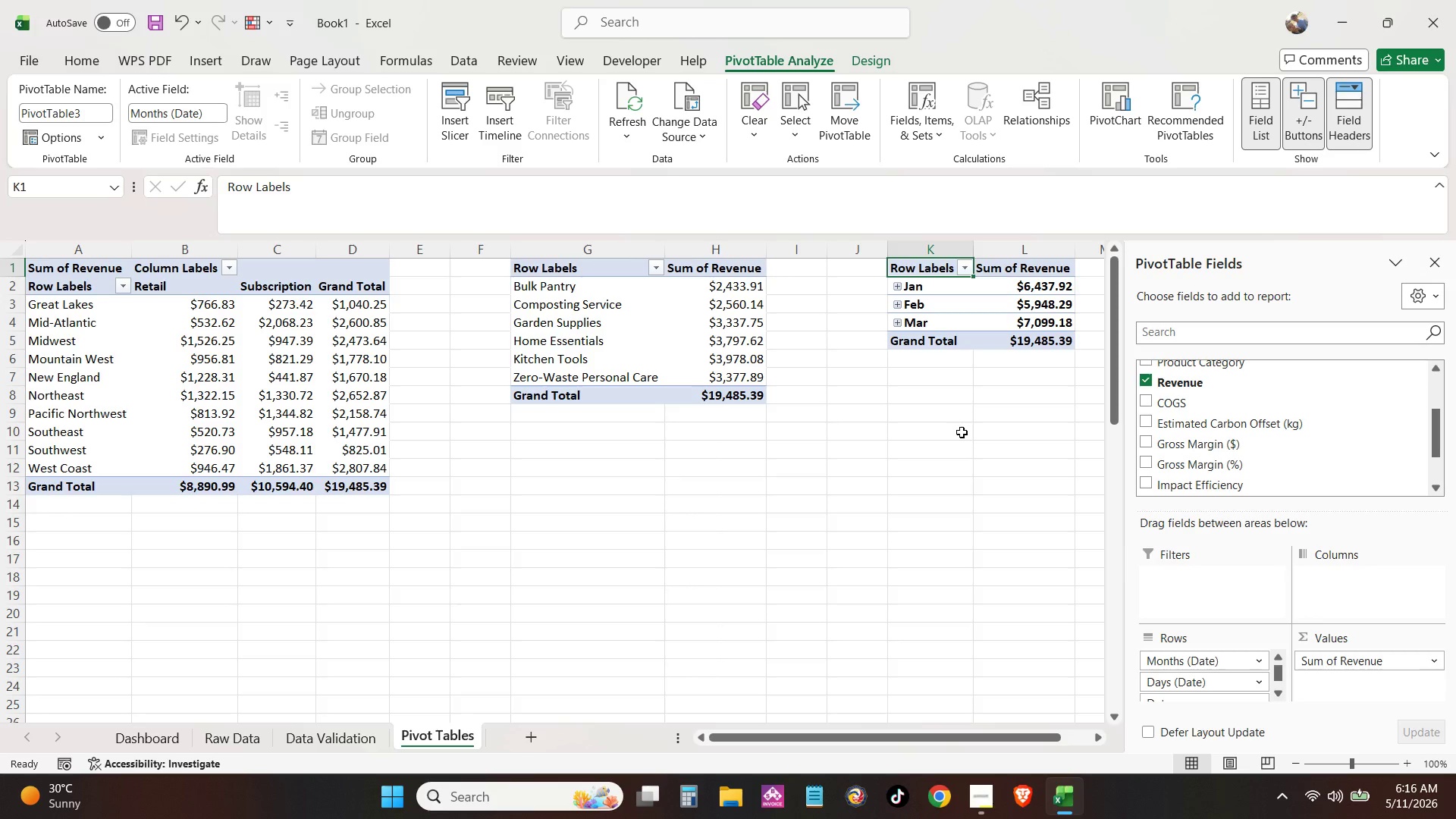 
left_click([886, 423])
 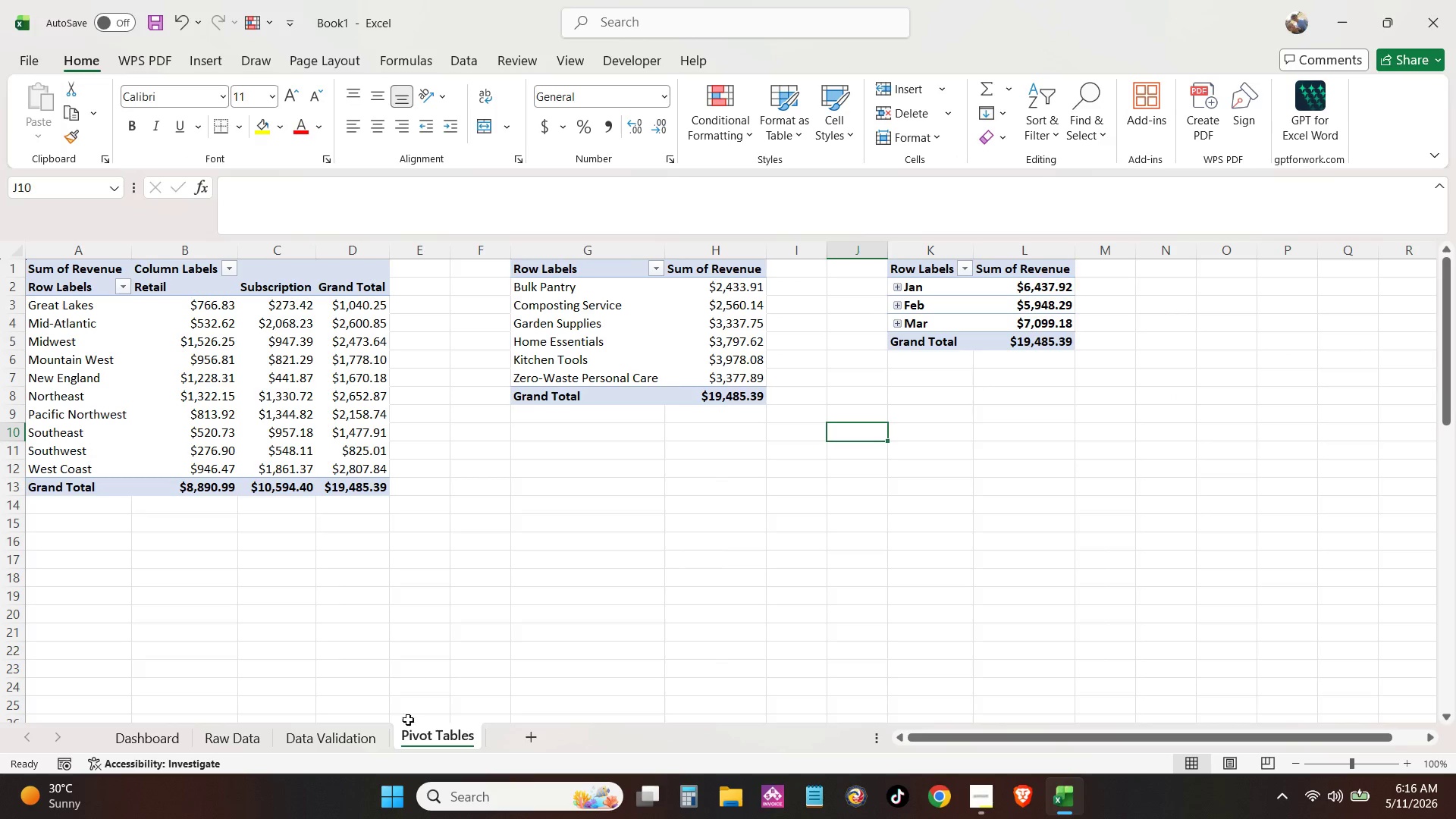 
left_click([334, 742])
 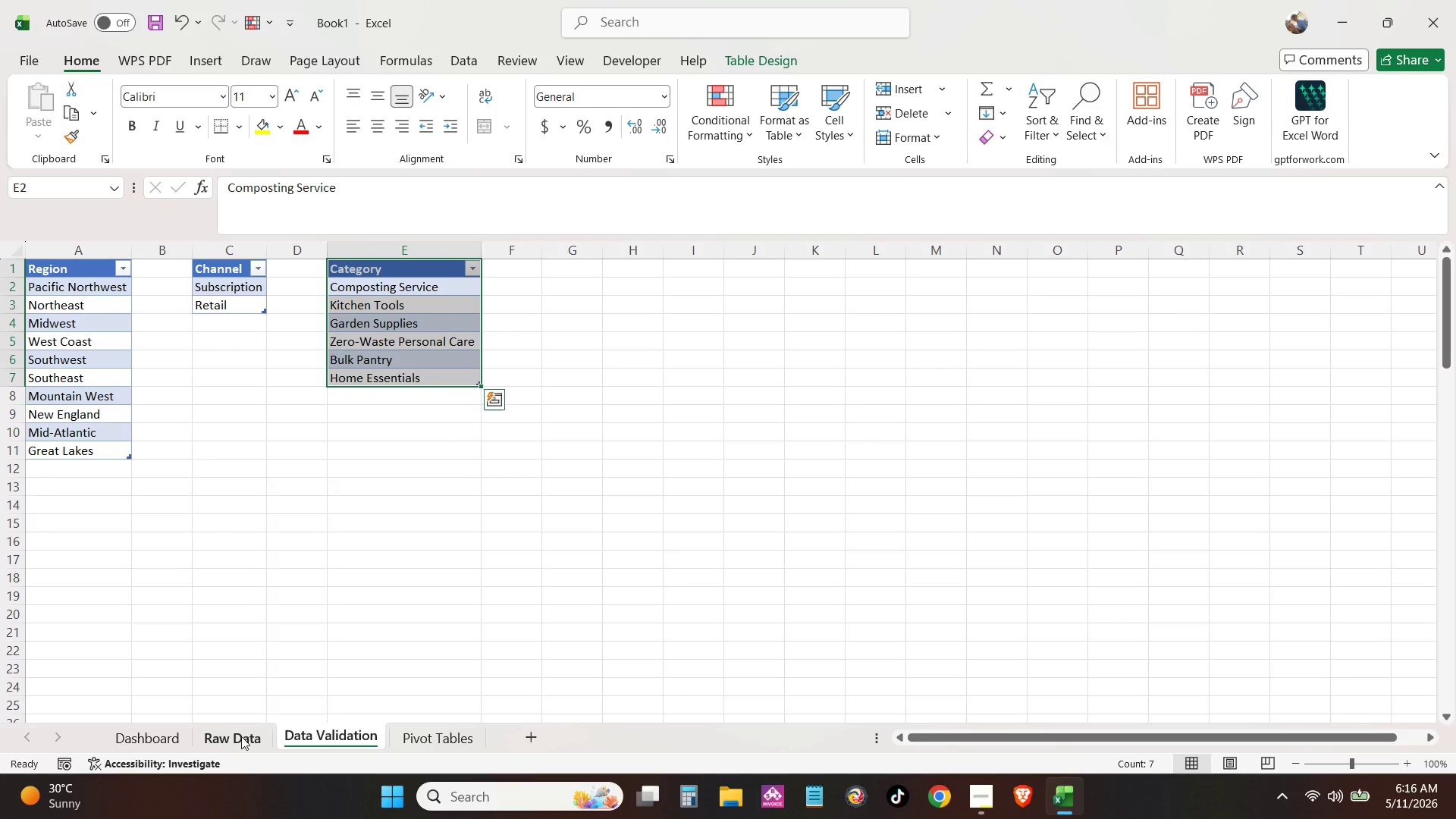 
left_click([238, 737])
 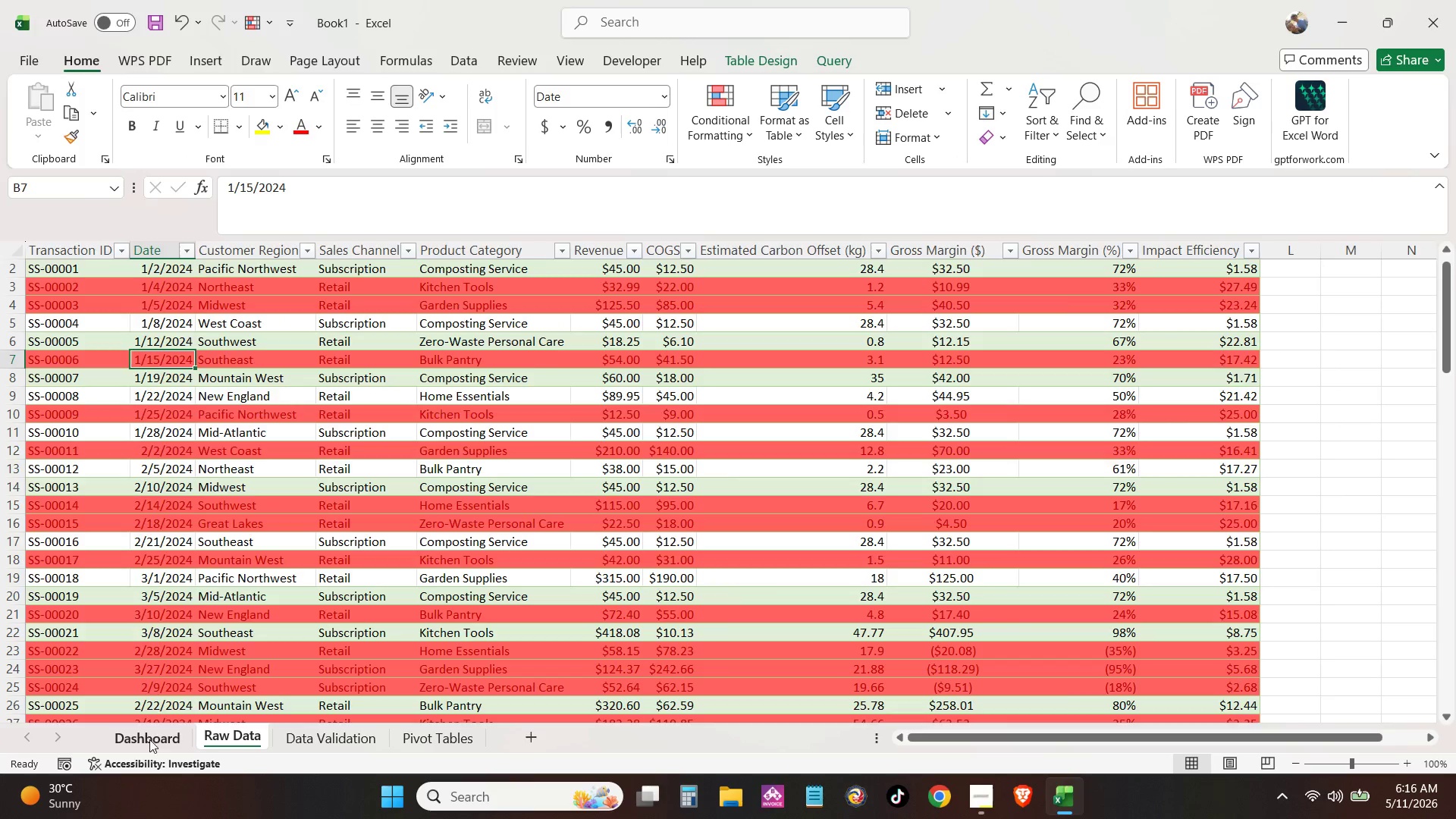 
left_click([149, 739])
 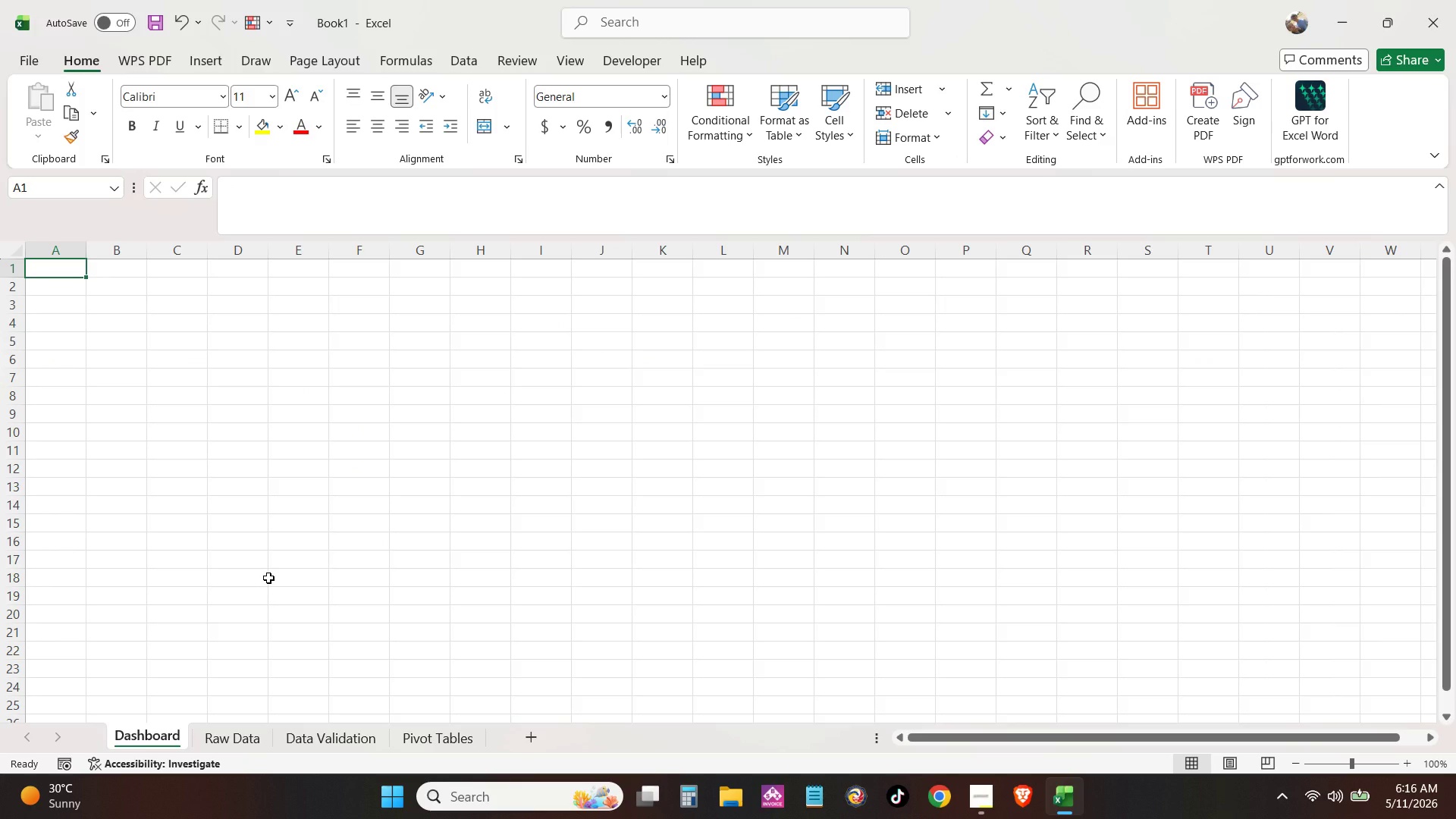 
wait(10.7)
 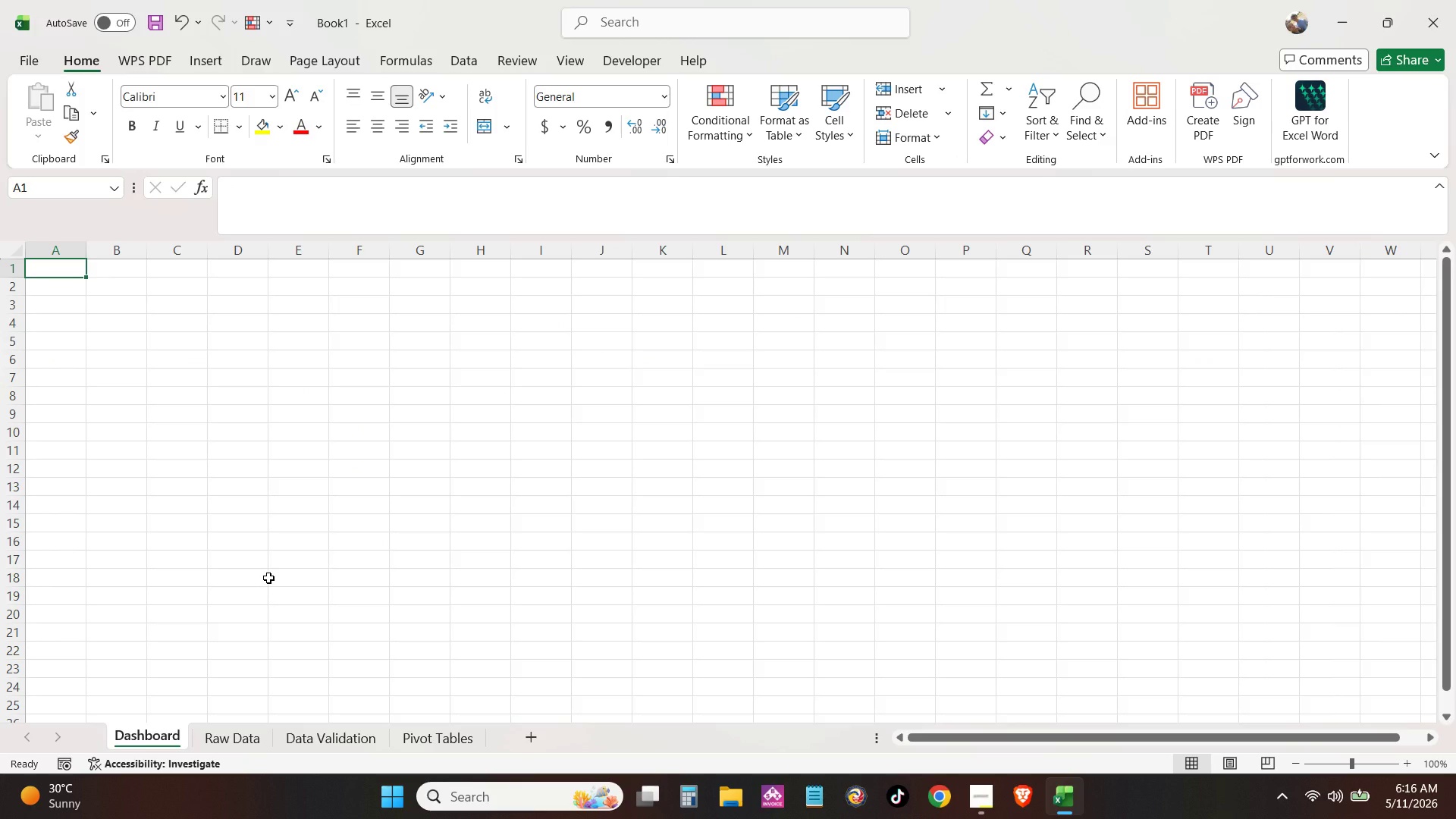 
left_click([1201, 276])
 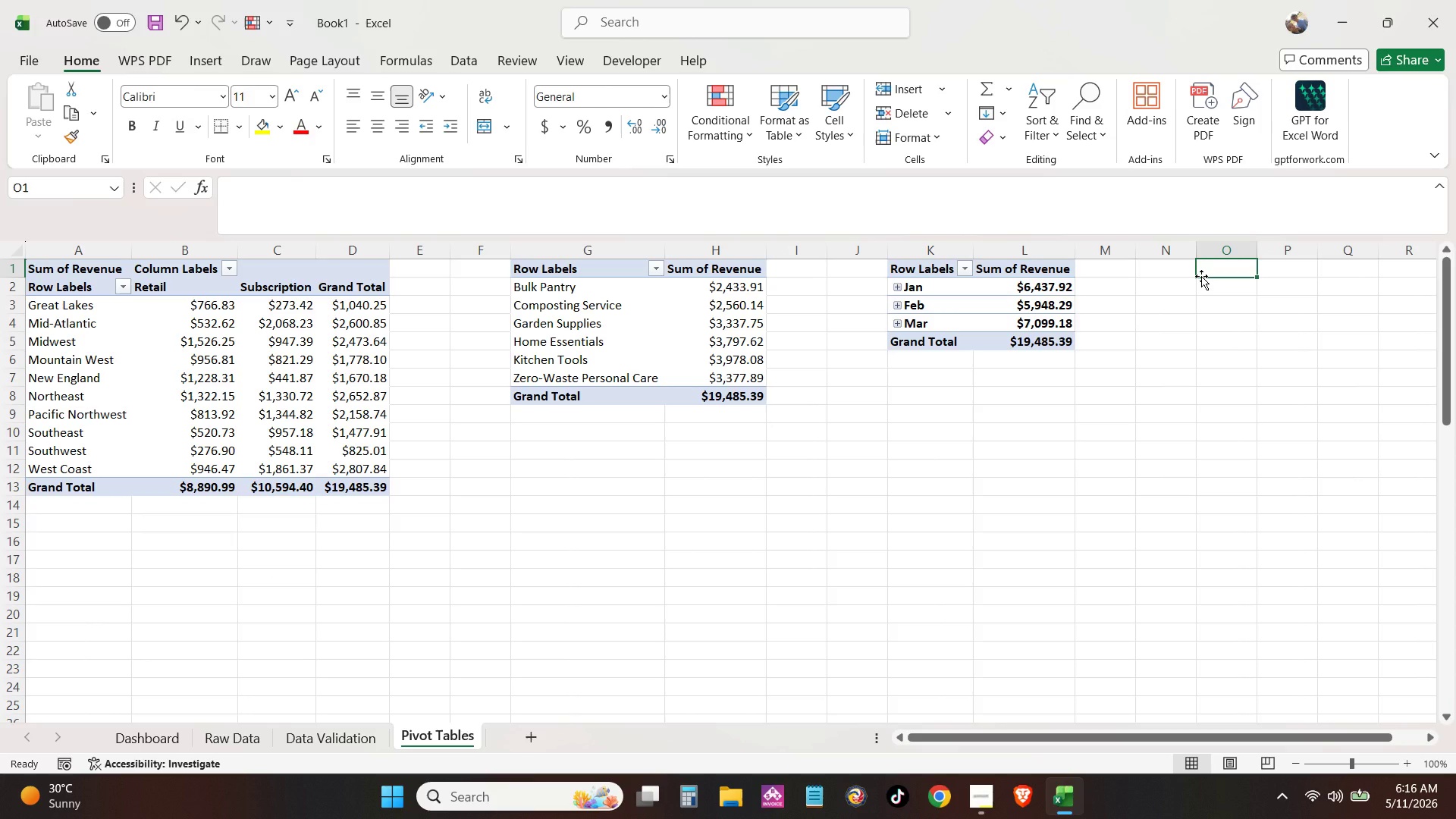 
type(=SUI)
key(Backspace)
type(M)
key(Tab)
 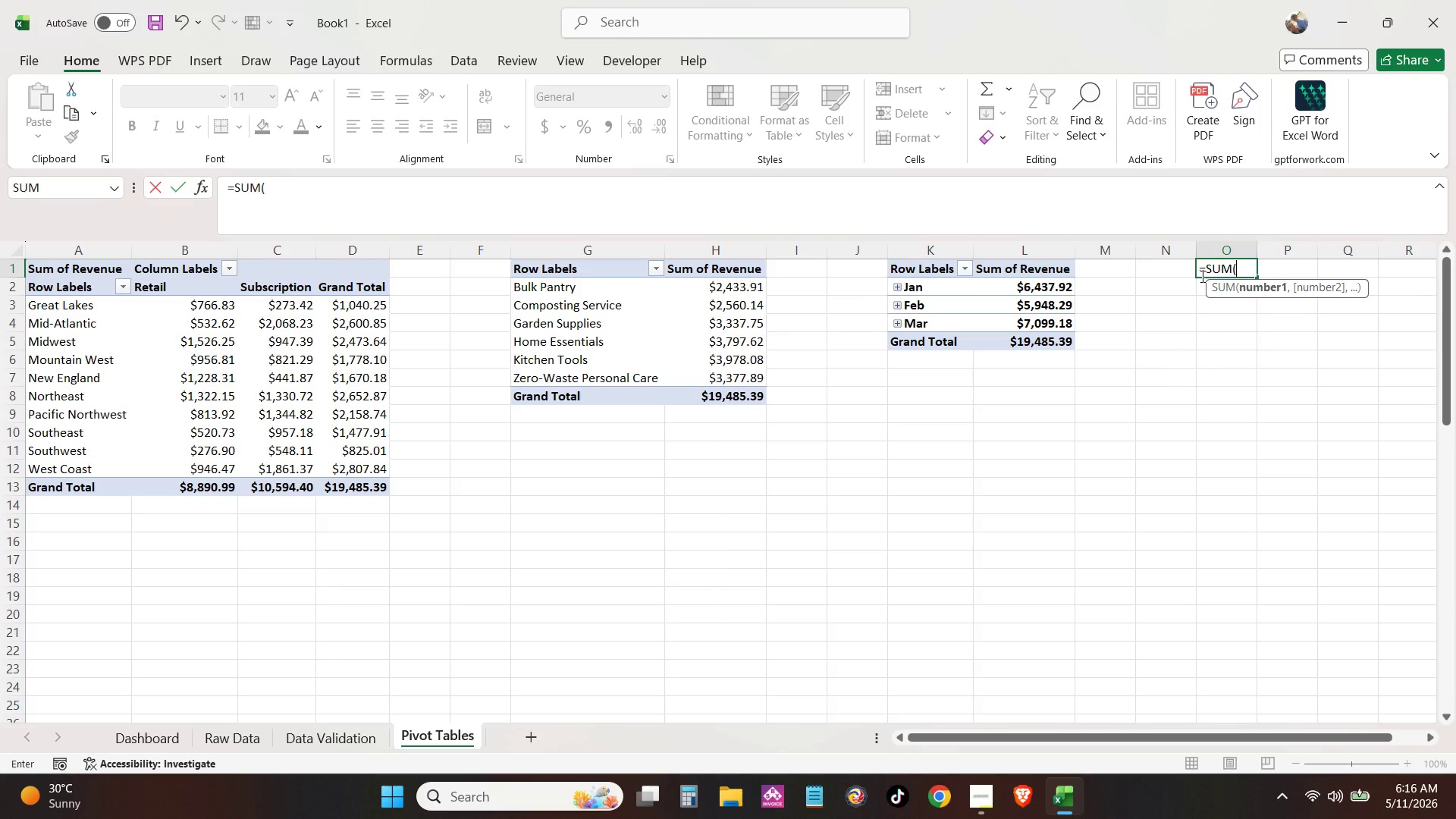 
hold_key(key=ShiftLeft, duration=0.67)
 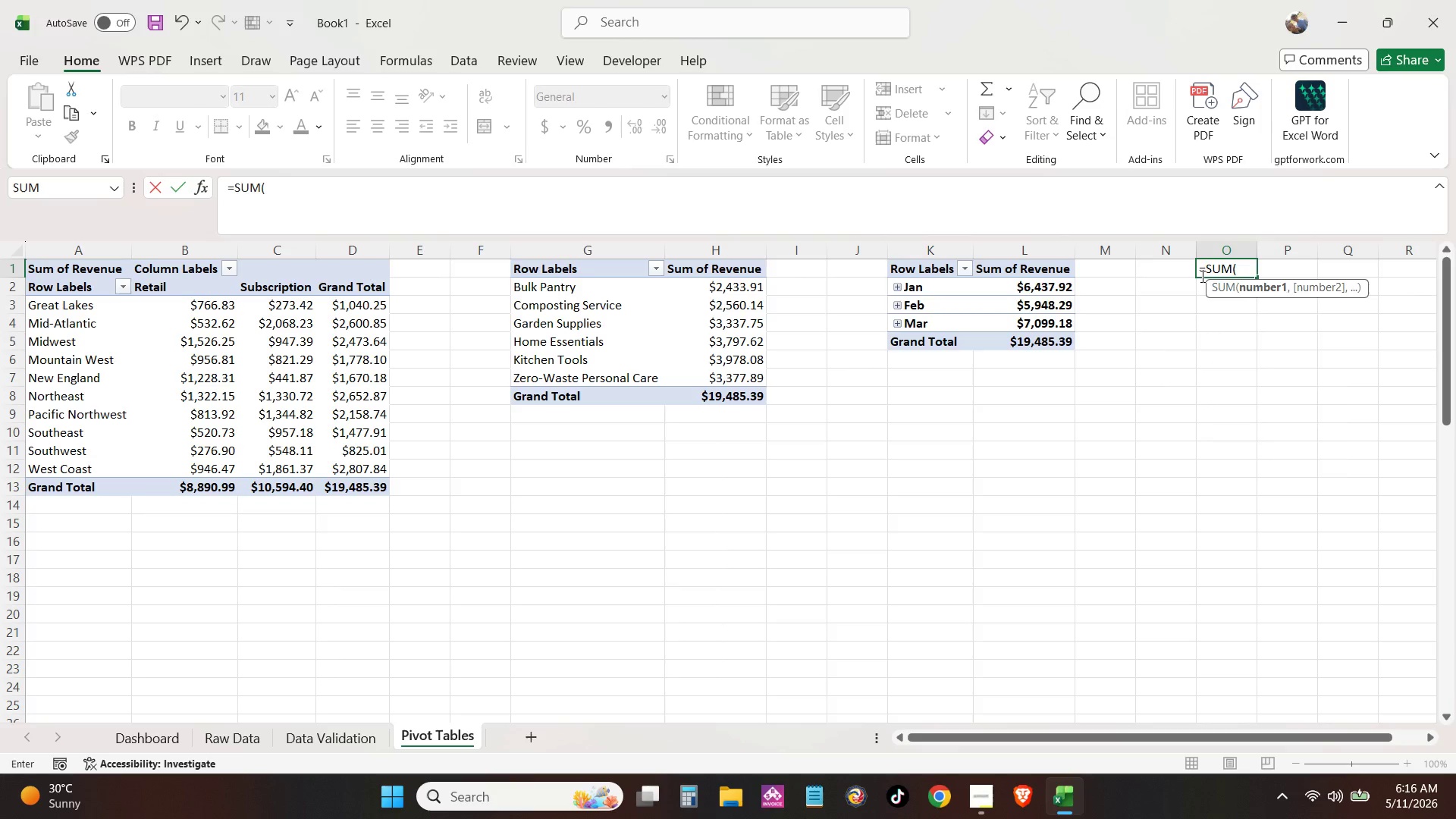 
type(tbl)
 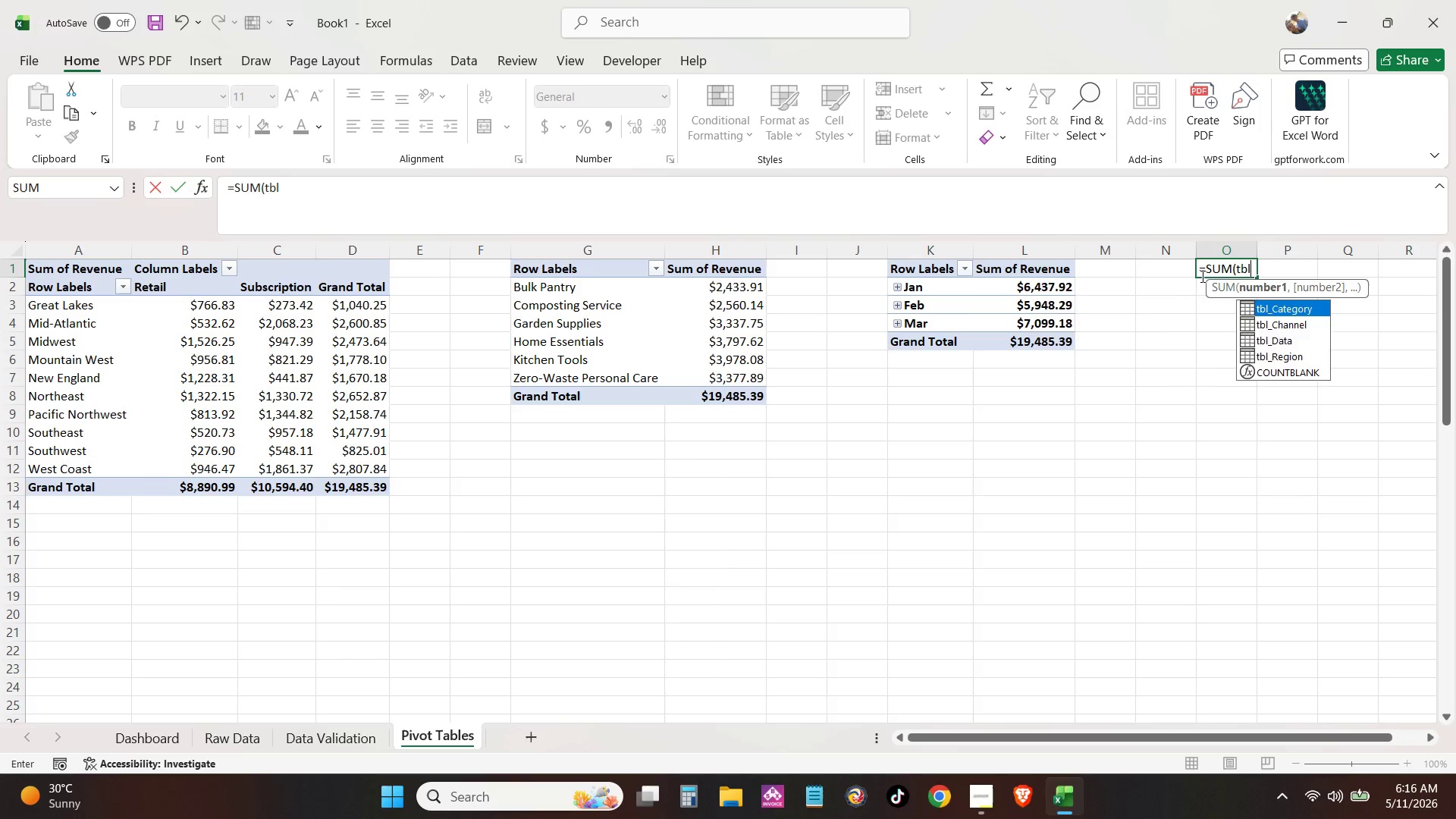 
key(ArrowDown)
 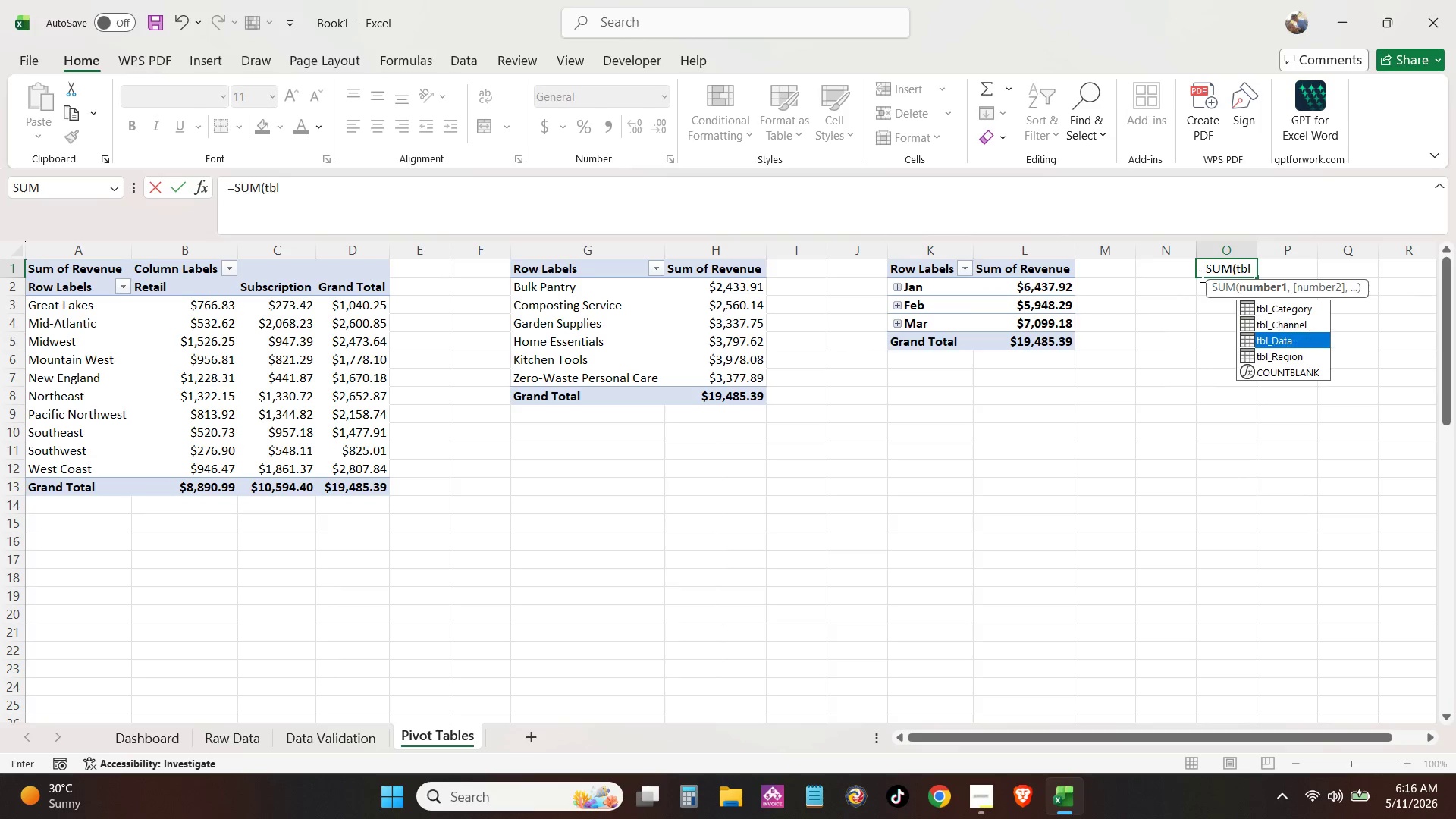 
key(ArrowDown)
 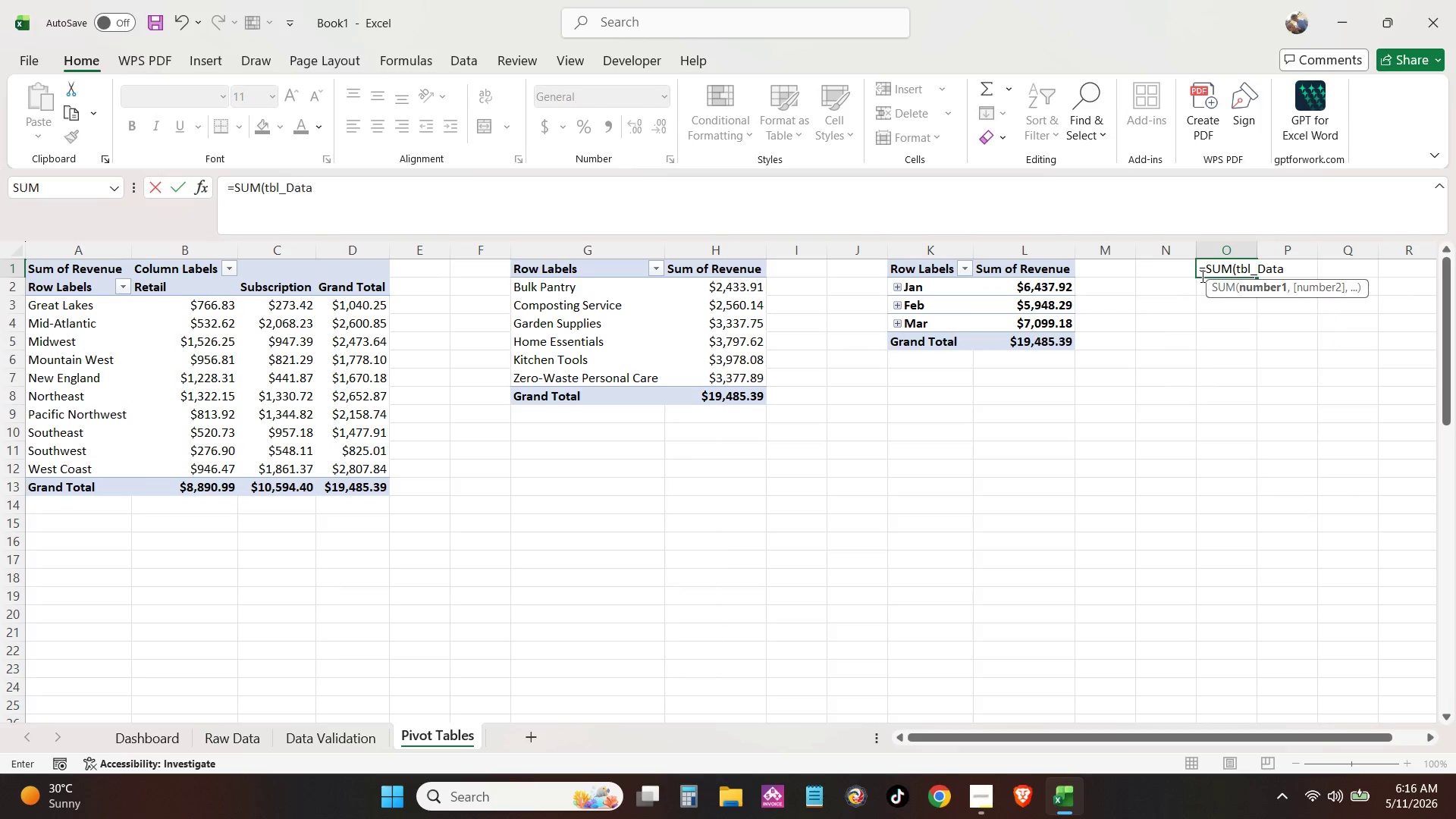 
key(Tab)
 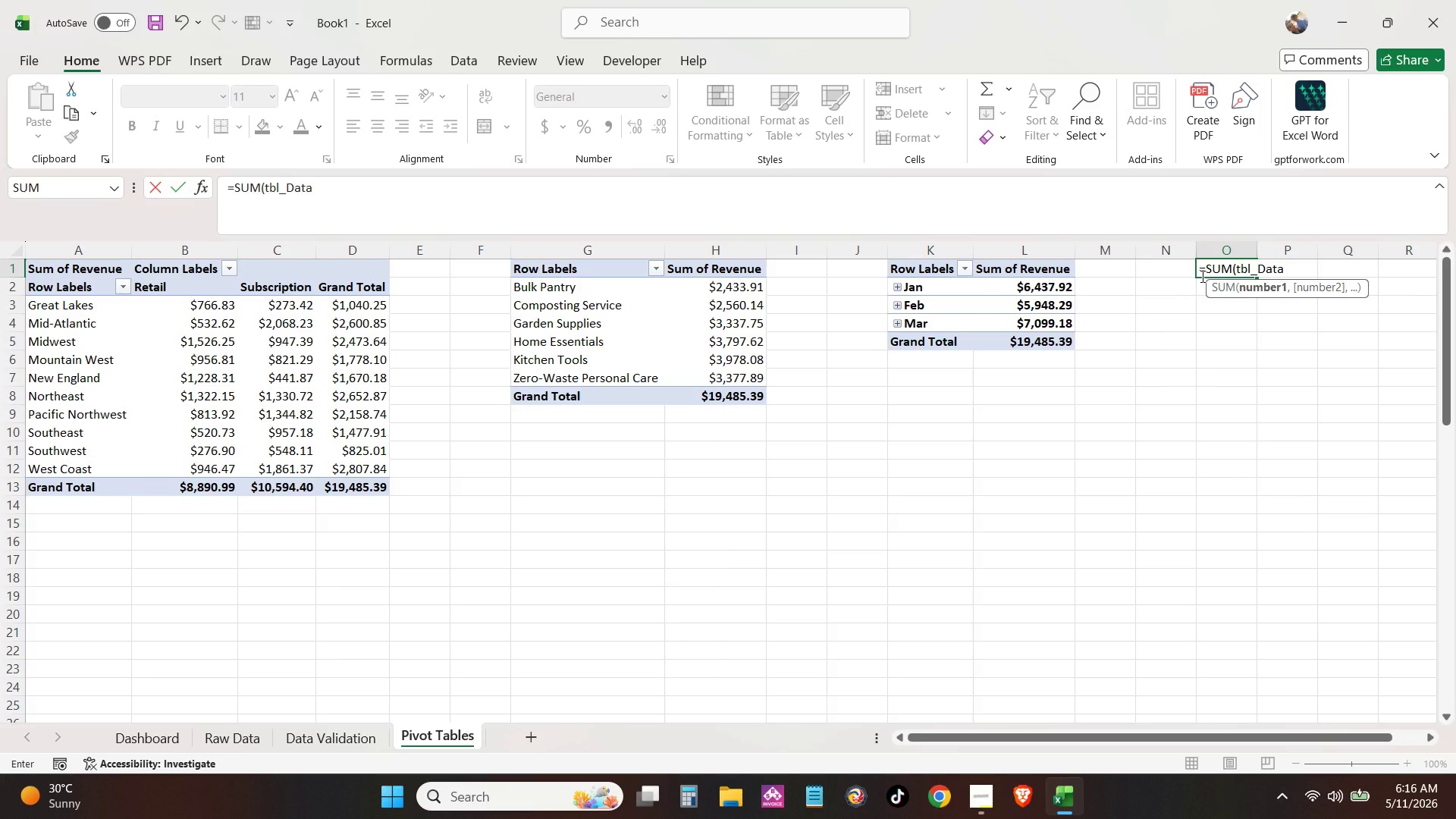 
key(BracketLeft)
 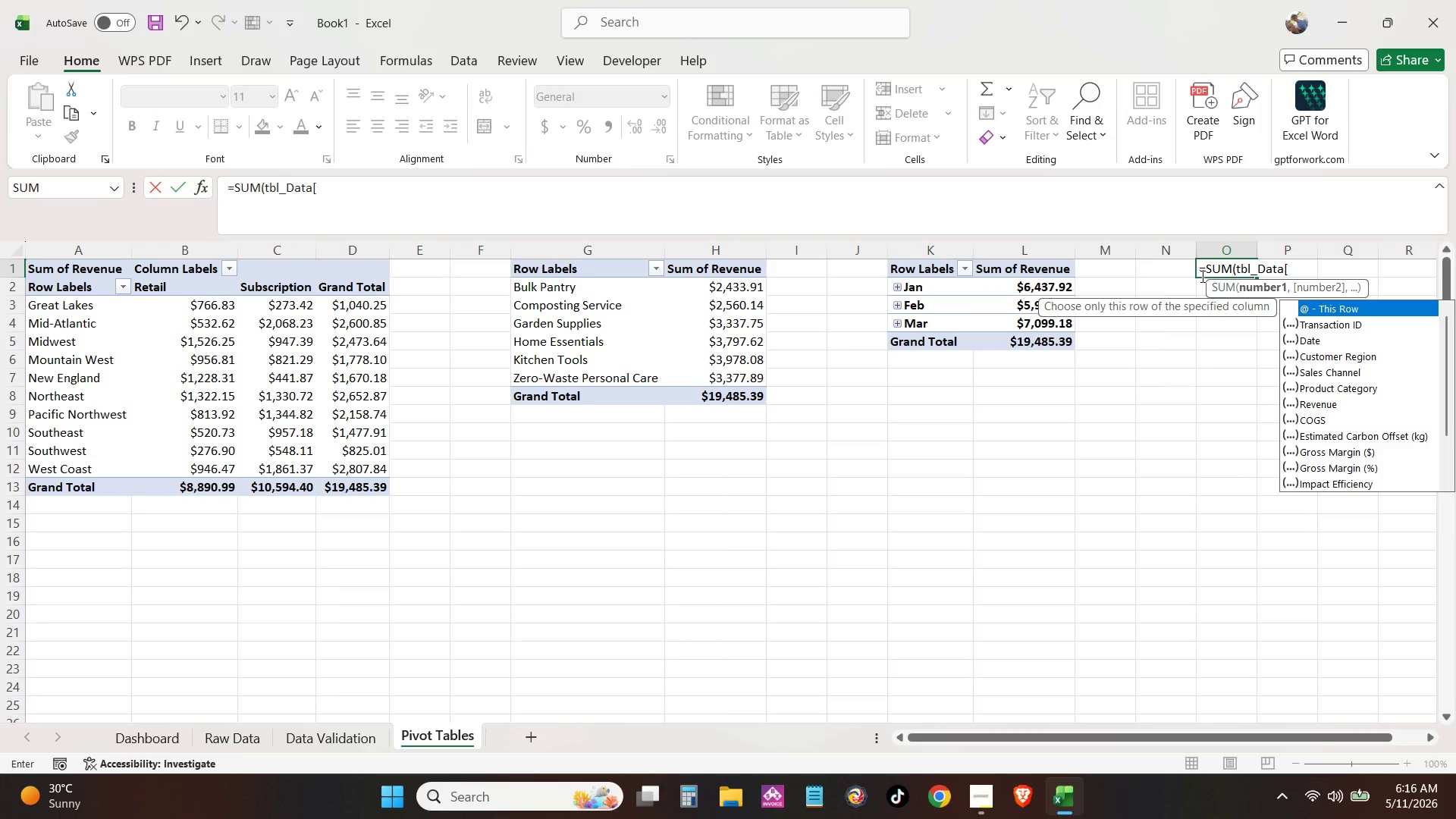 
key(Shift+ShiftLeft)
 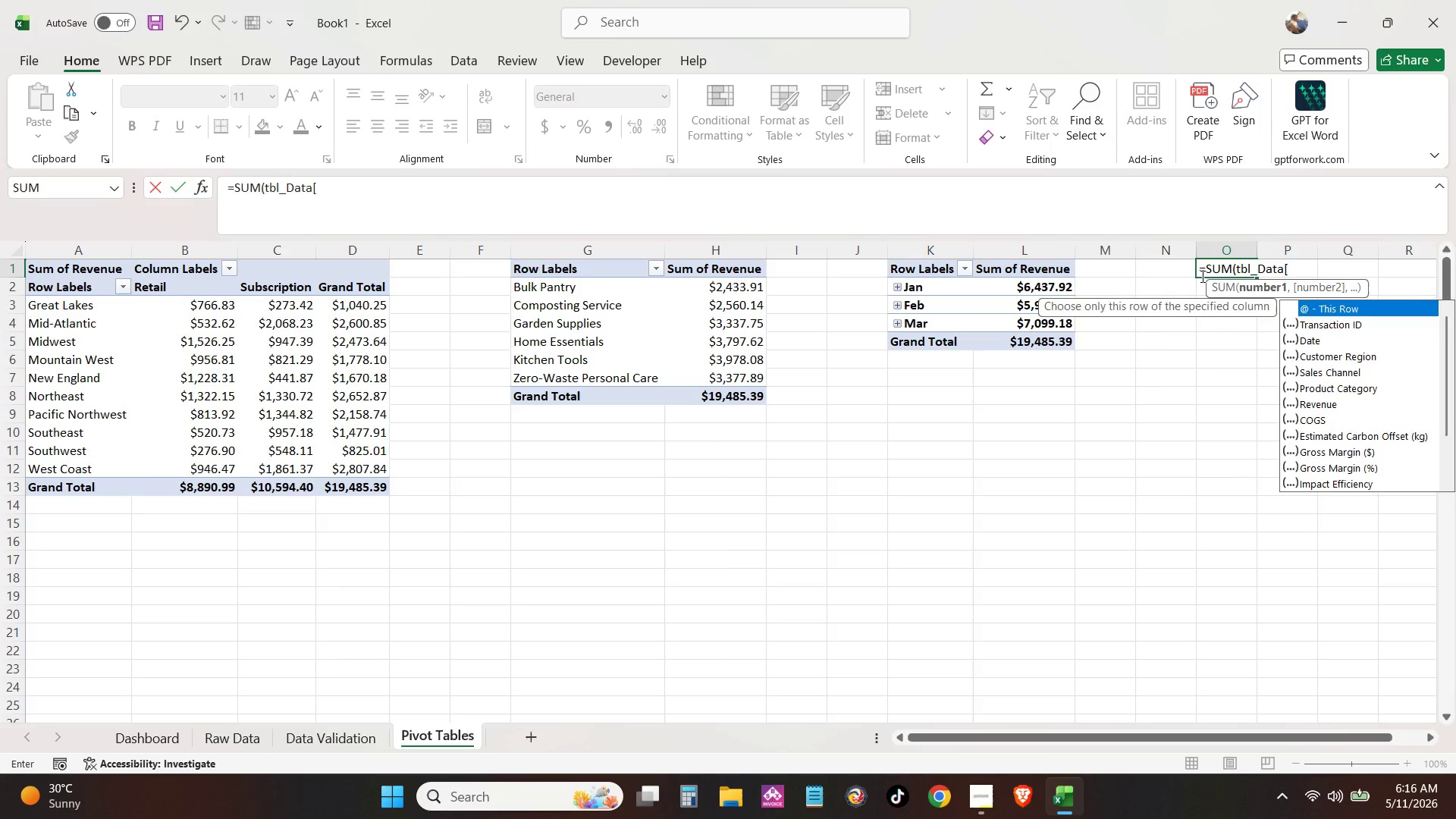 
key(Shift+E)
 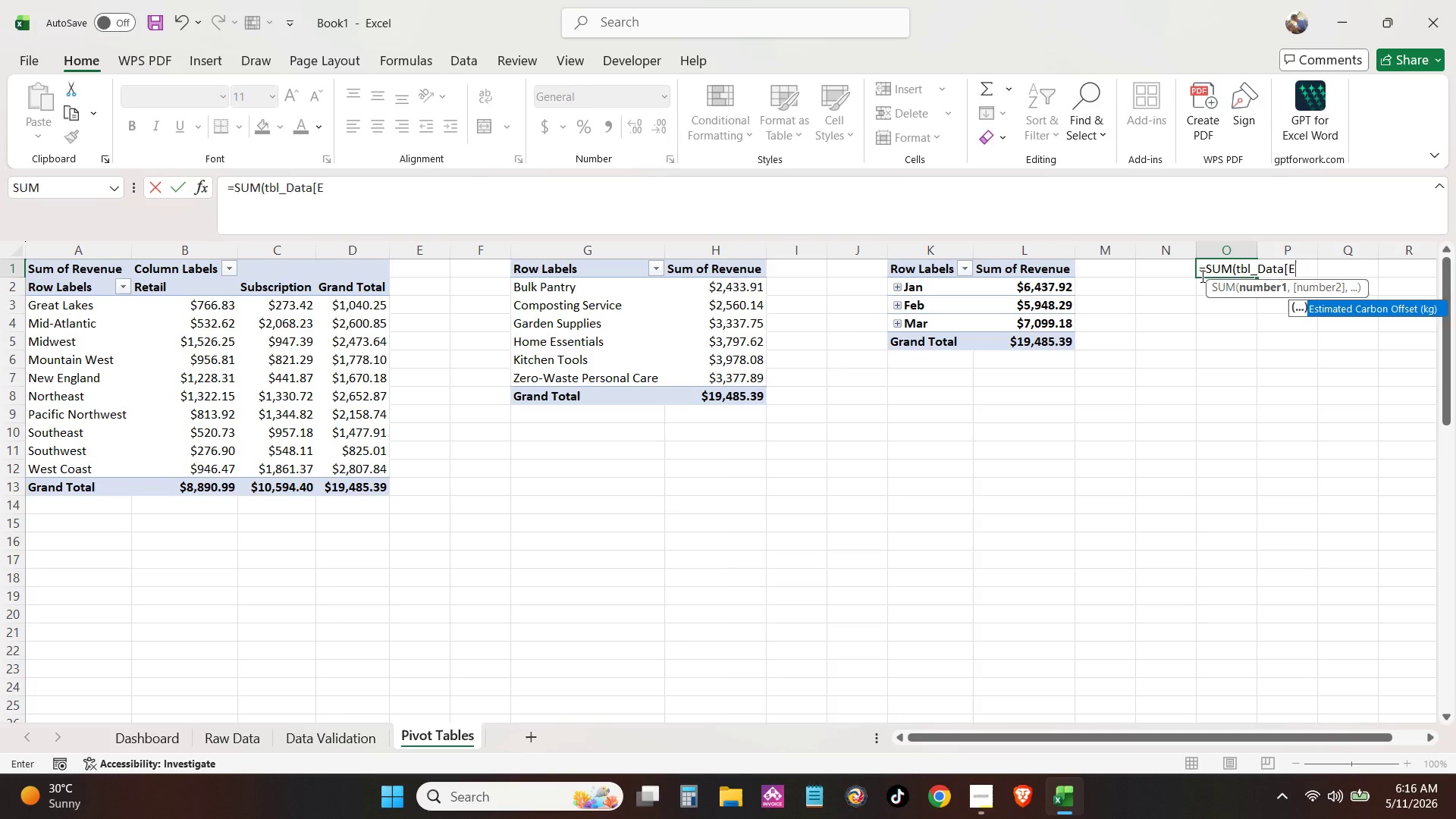 
key(Tab)
 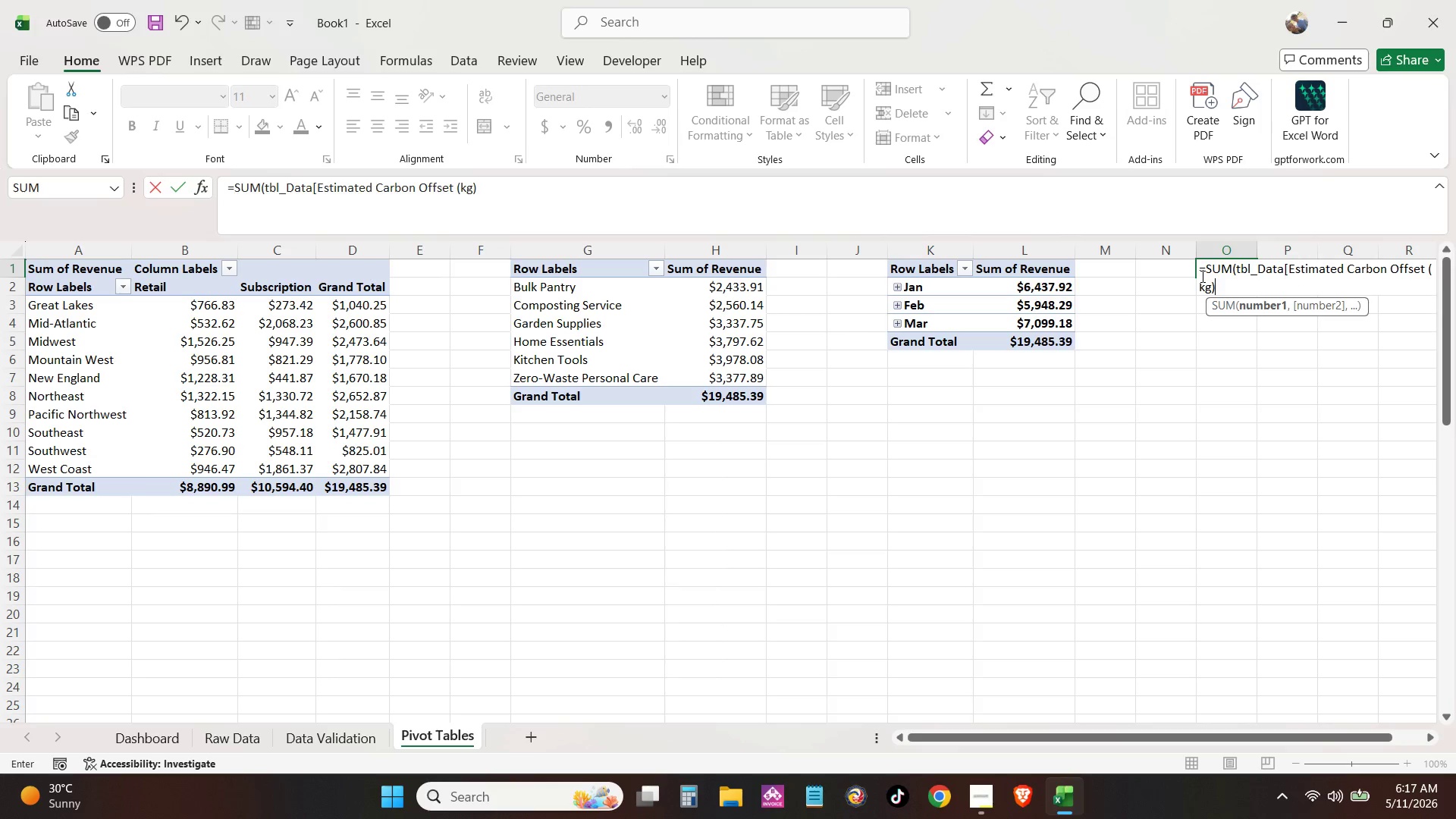 
key(BracketRight)
 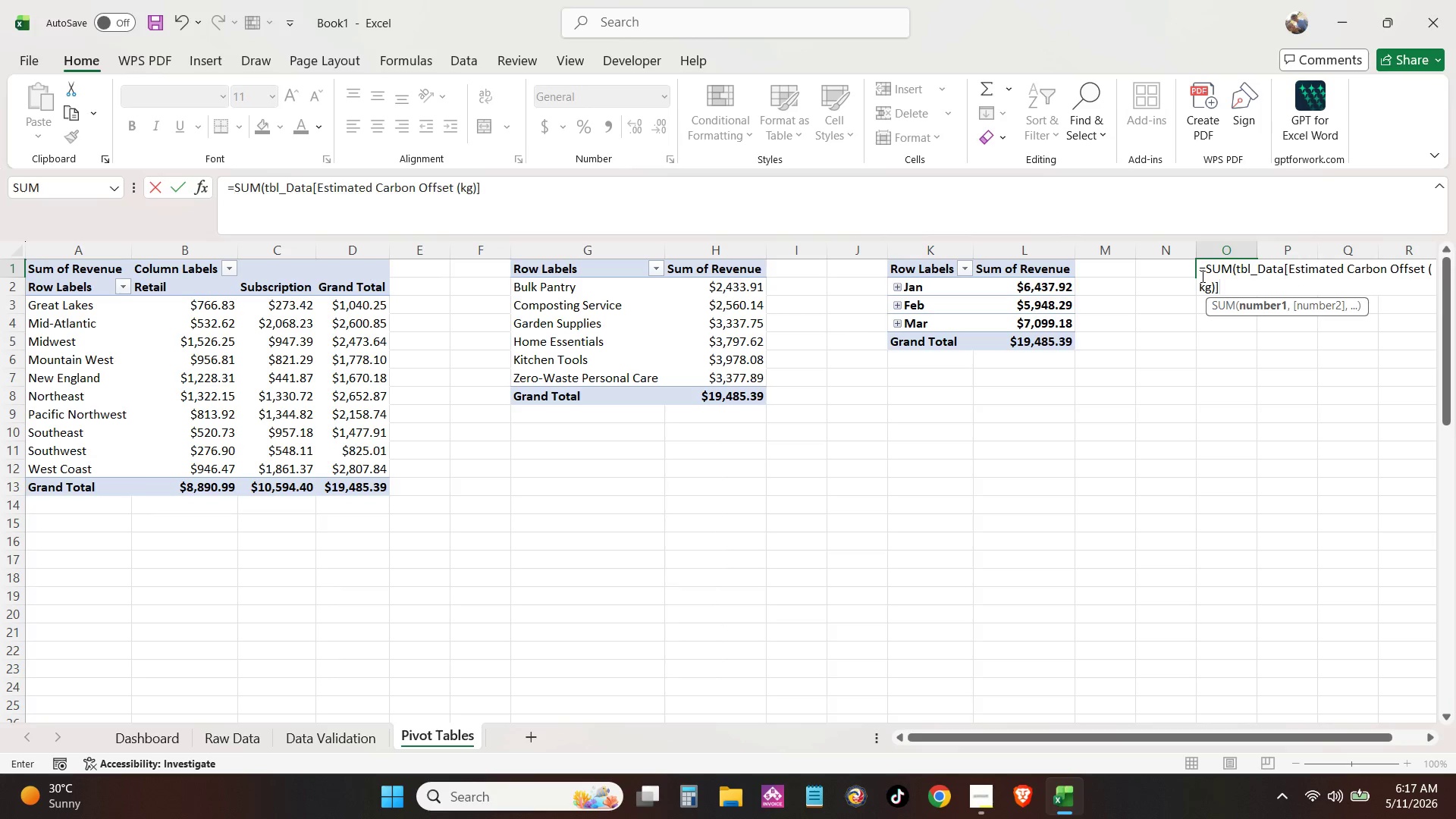 
key(Enter)
 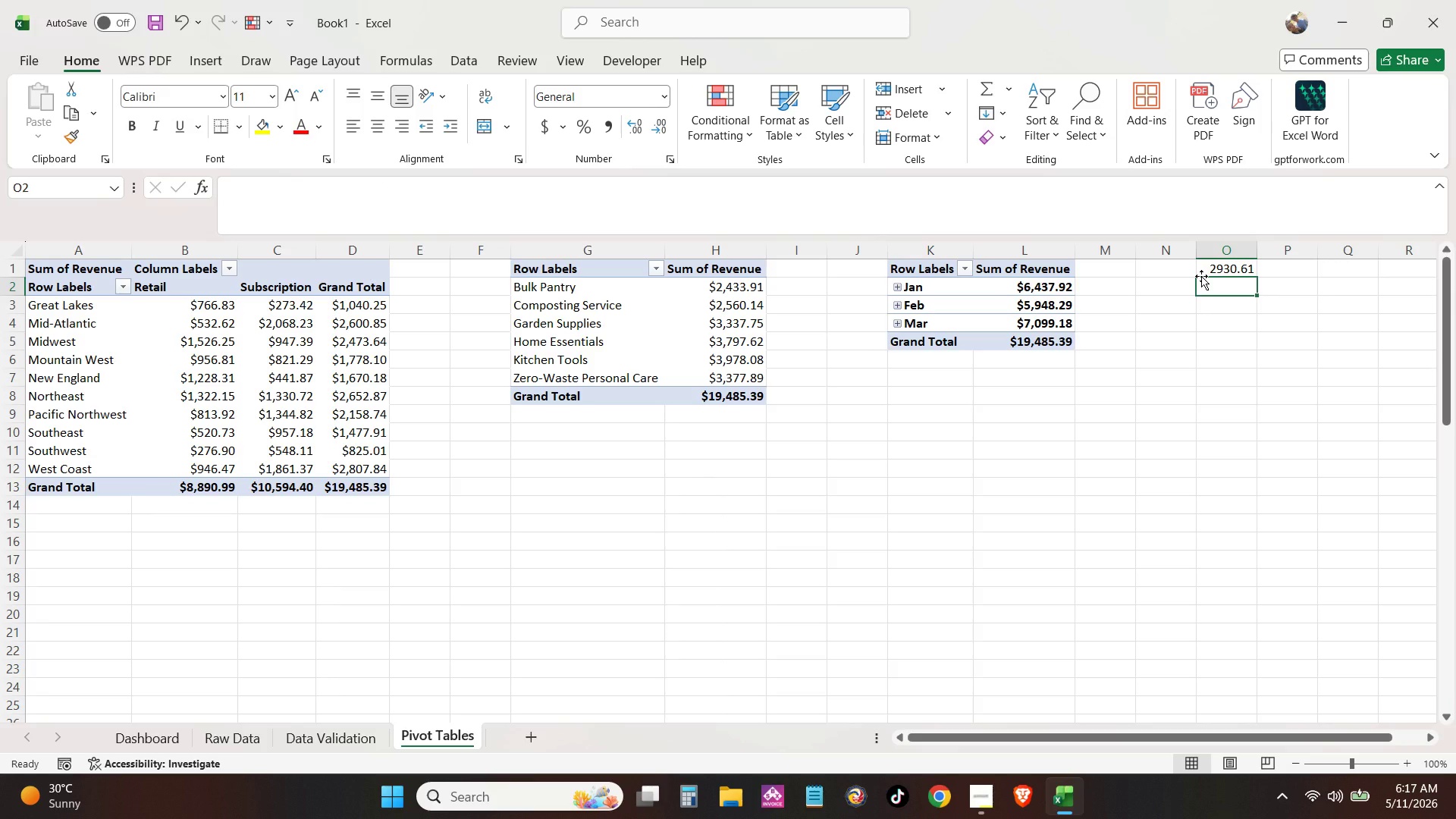 
wait(12.28)
 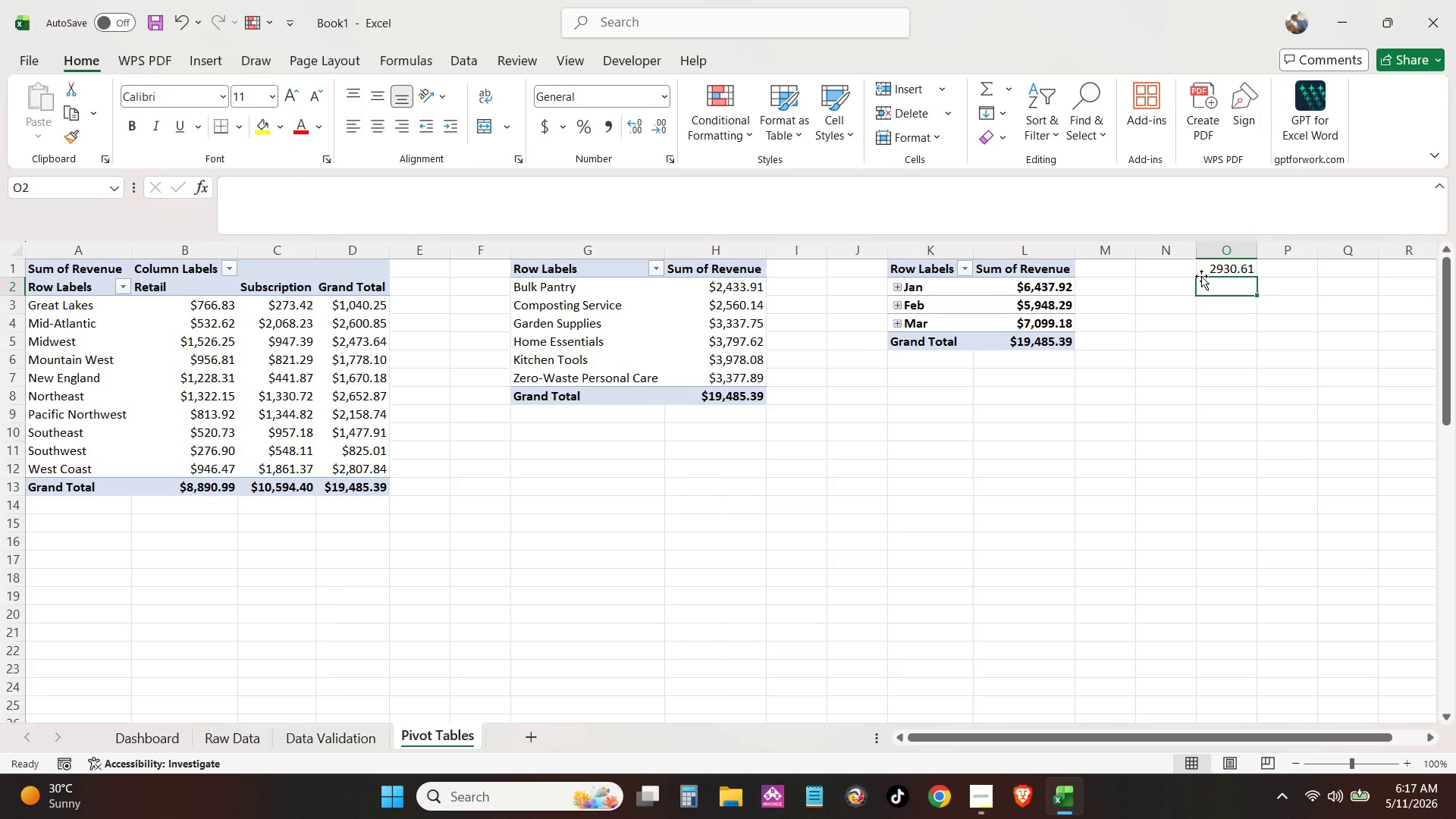 
left_click([971, 805])